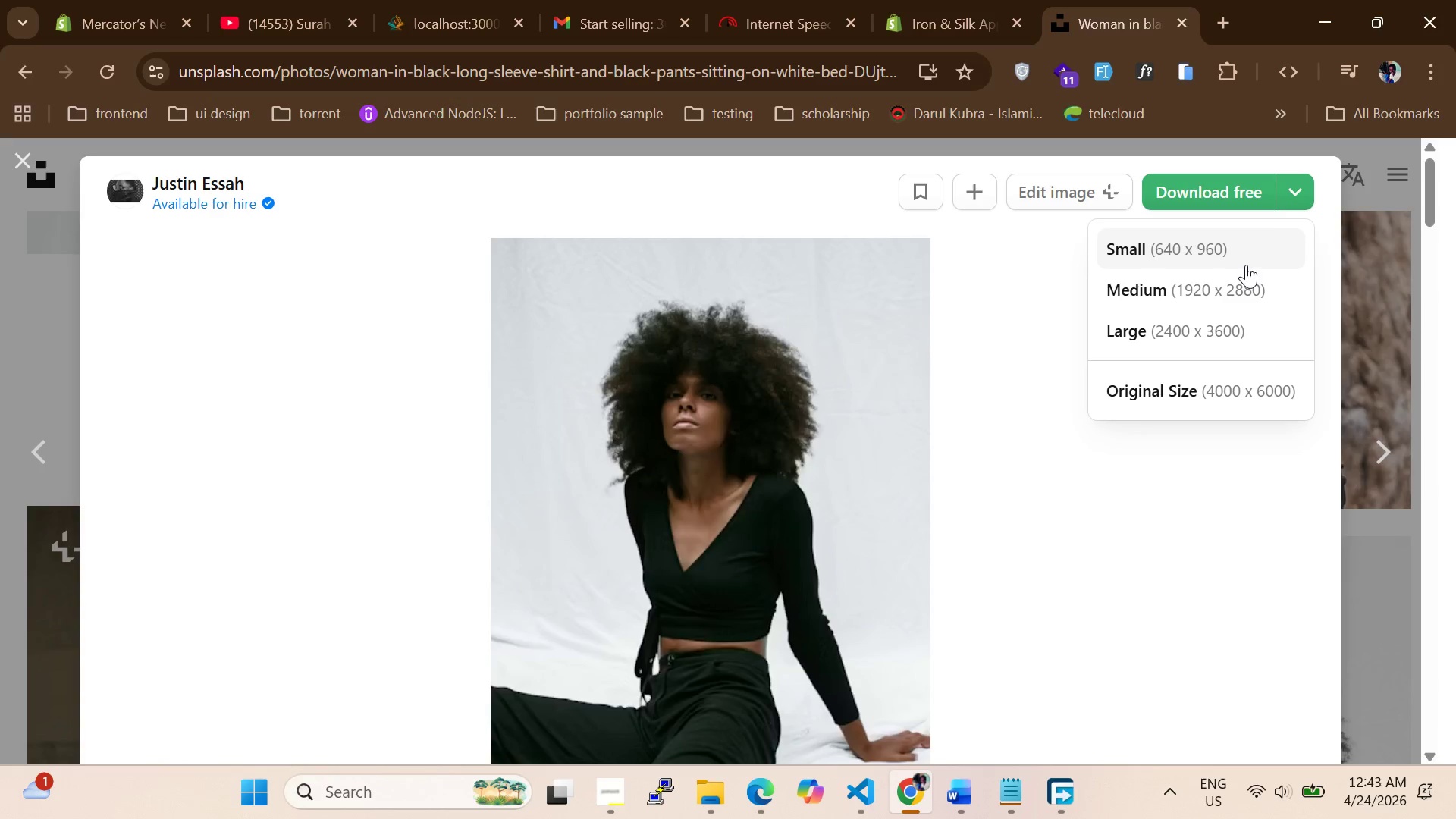 
left_click([1244, 265])
 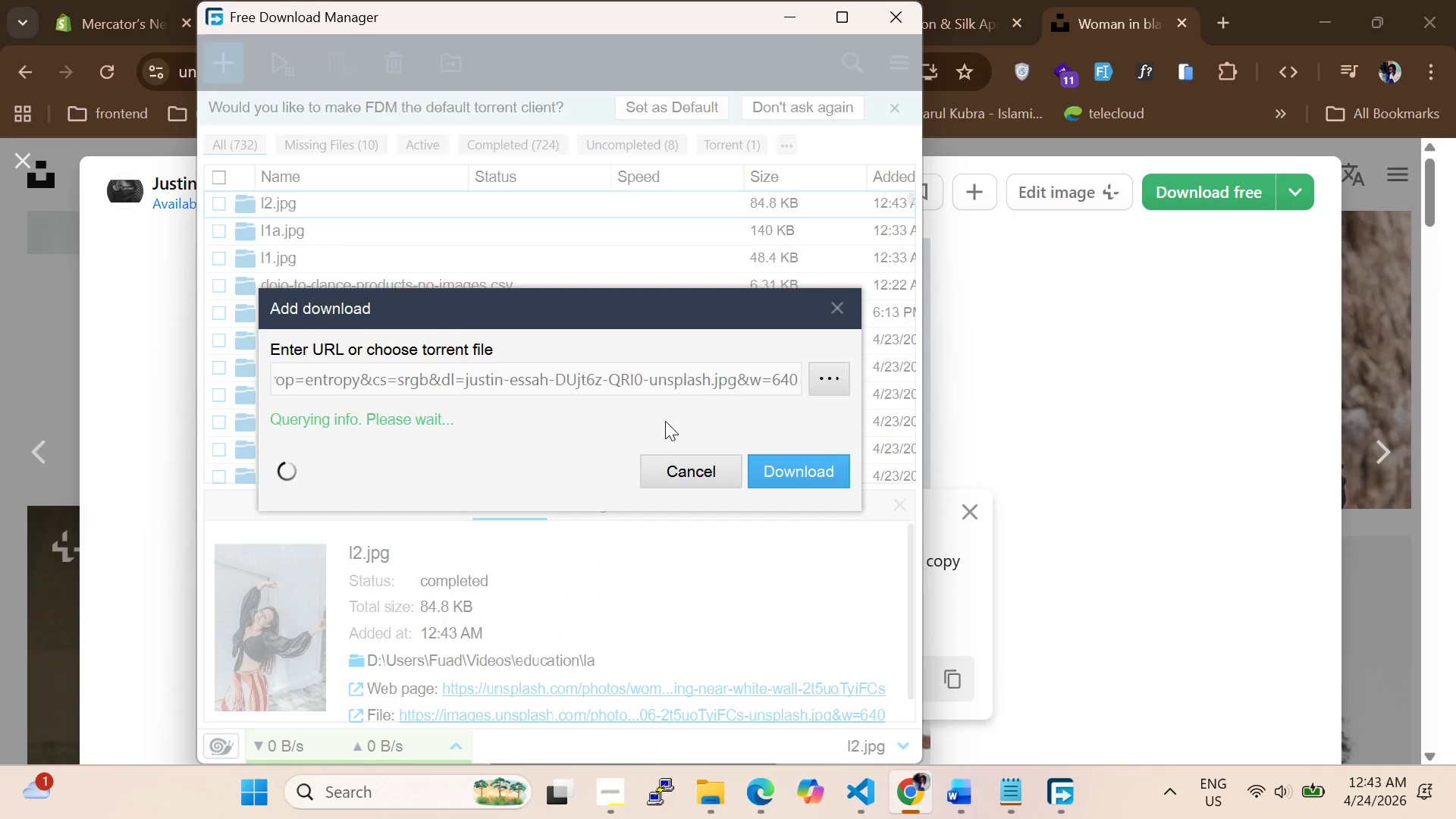 
left_click([787, 336])
 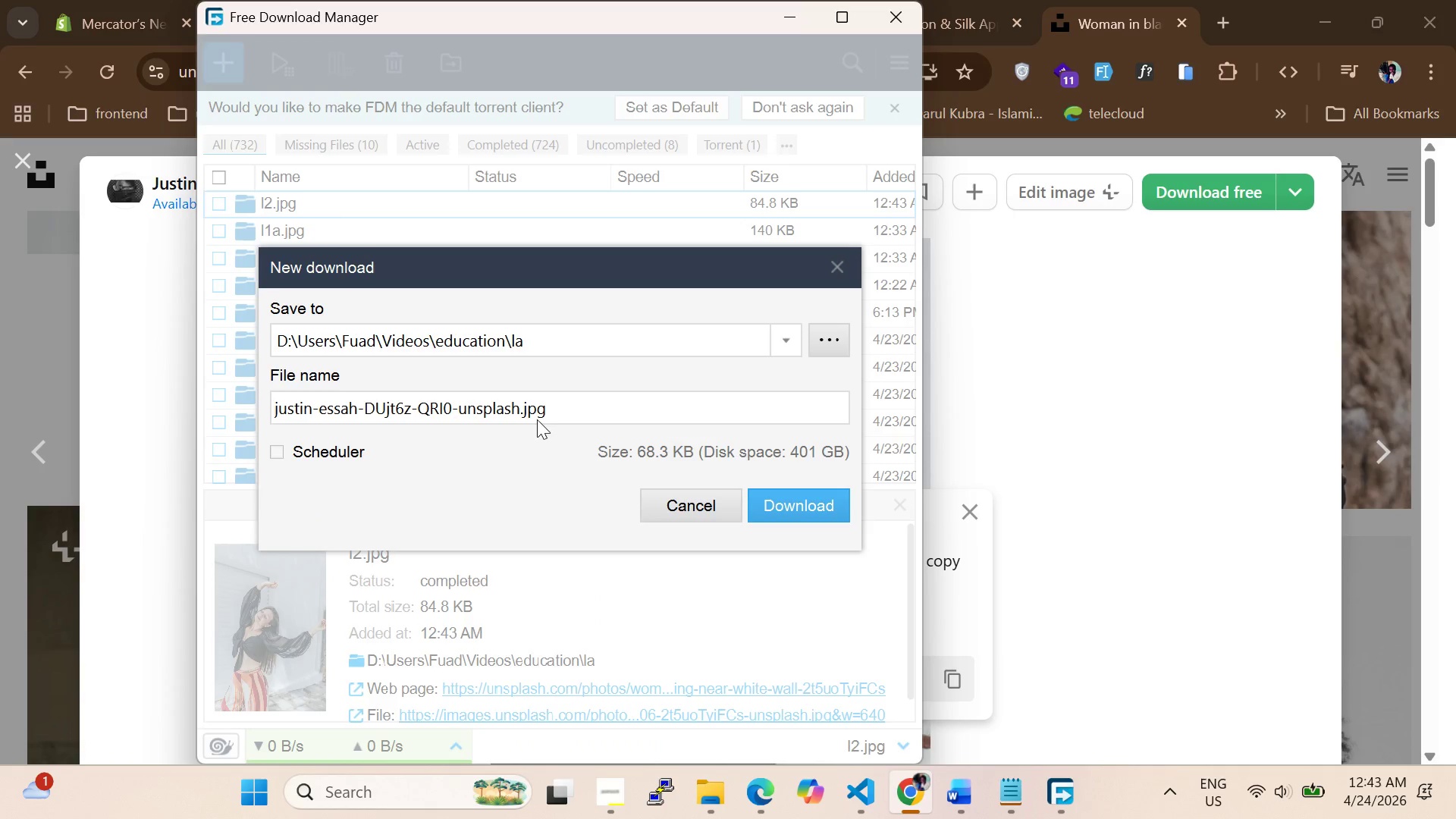 
left_click_drag(start_coordinate=[517, 406], to_coordinate=[244, 369])
 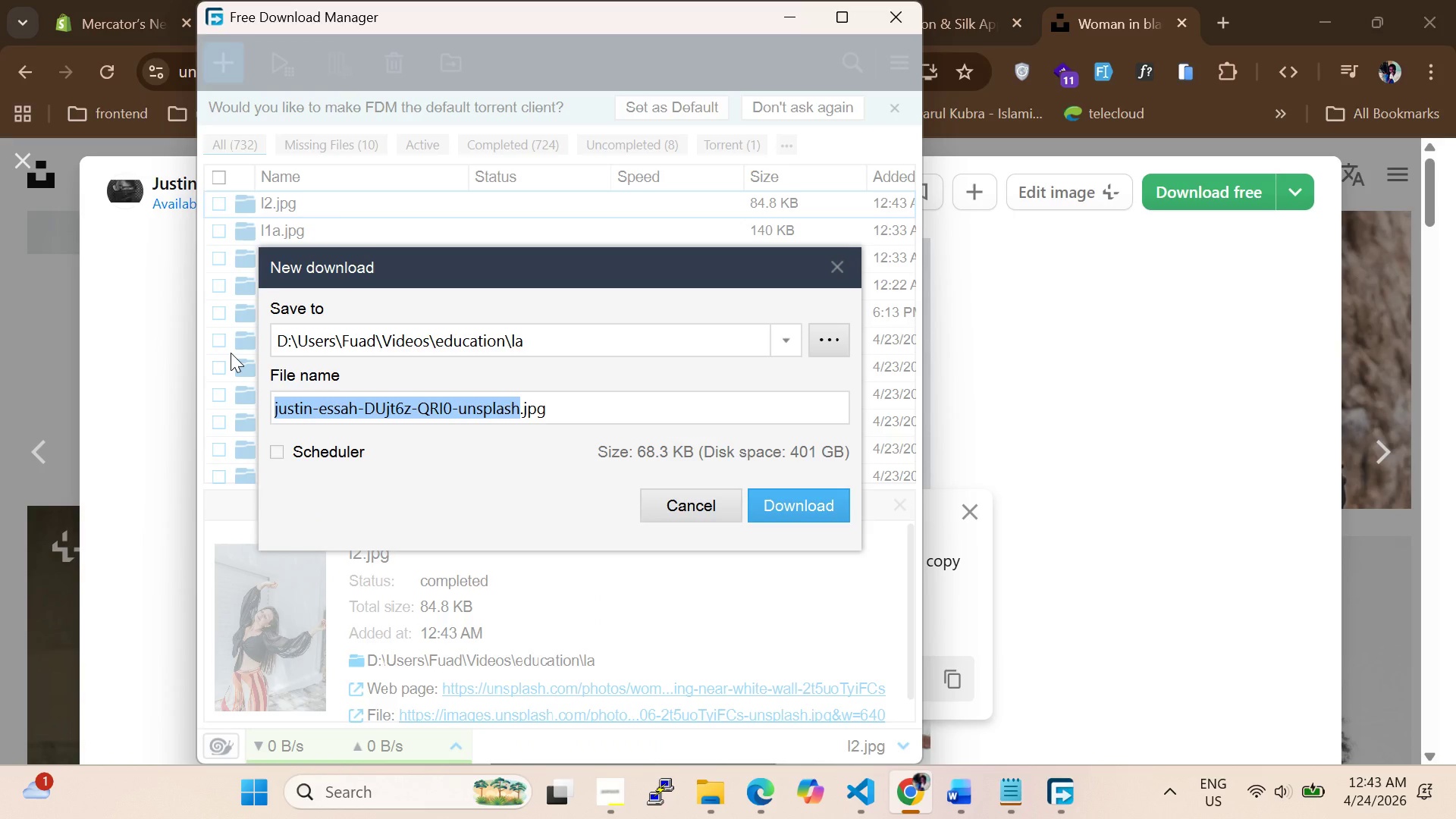 
type(l2a)
 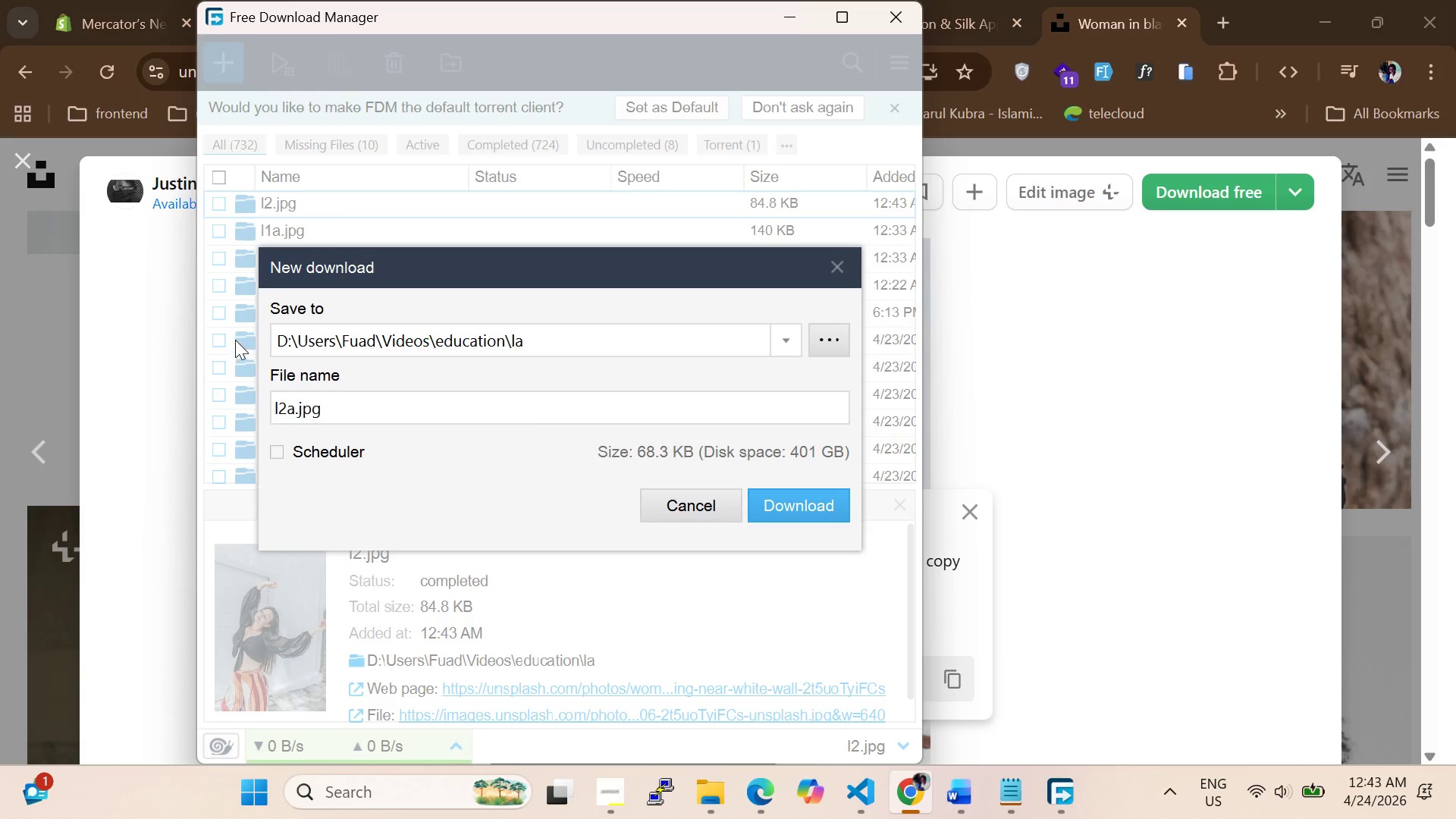 
key(Enter)
 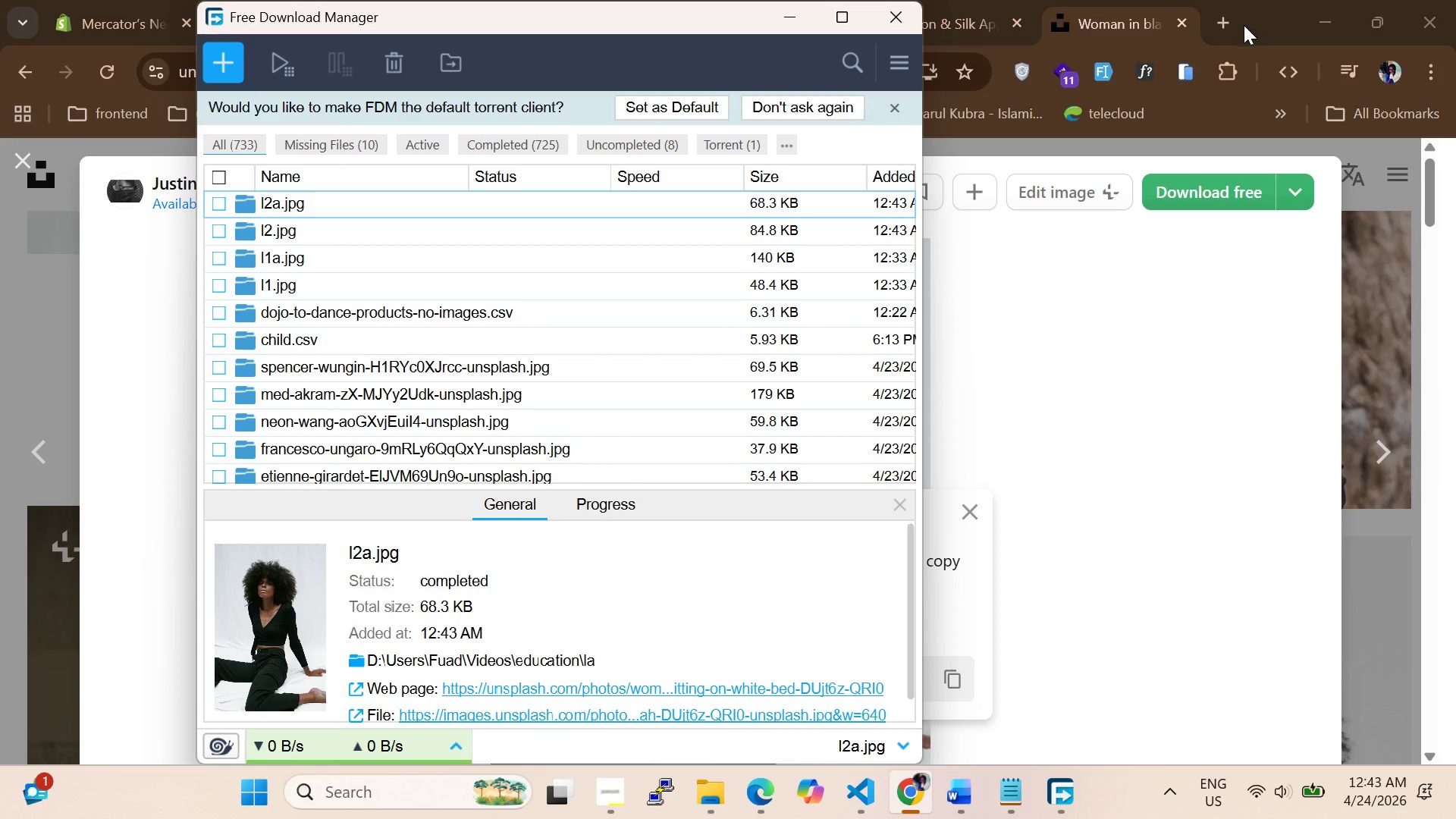 
left_click_drag(start_coordinate=[1269, 337], to_coordinate=[1262, 331])
 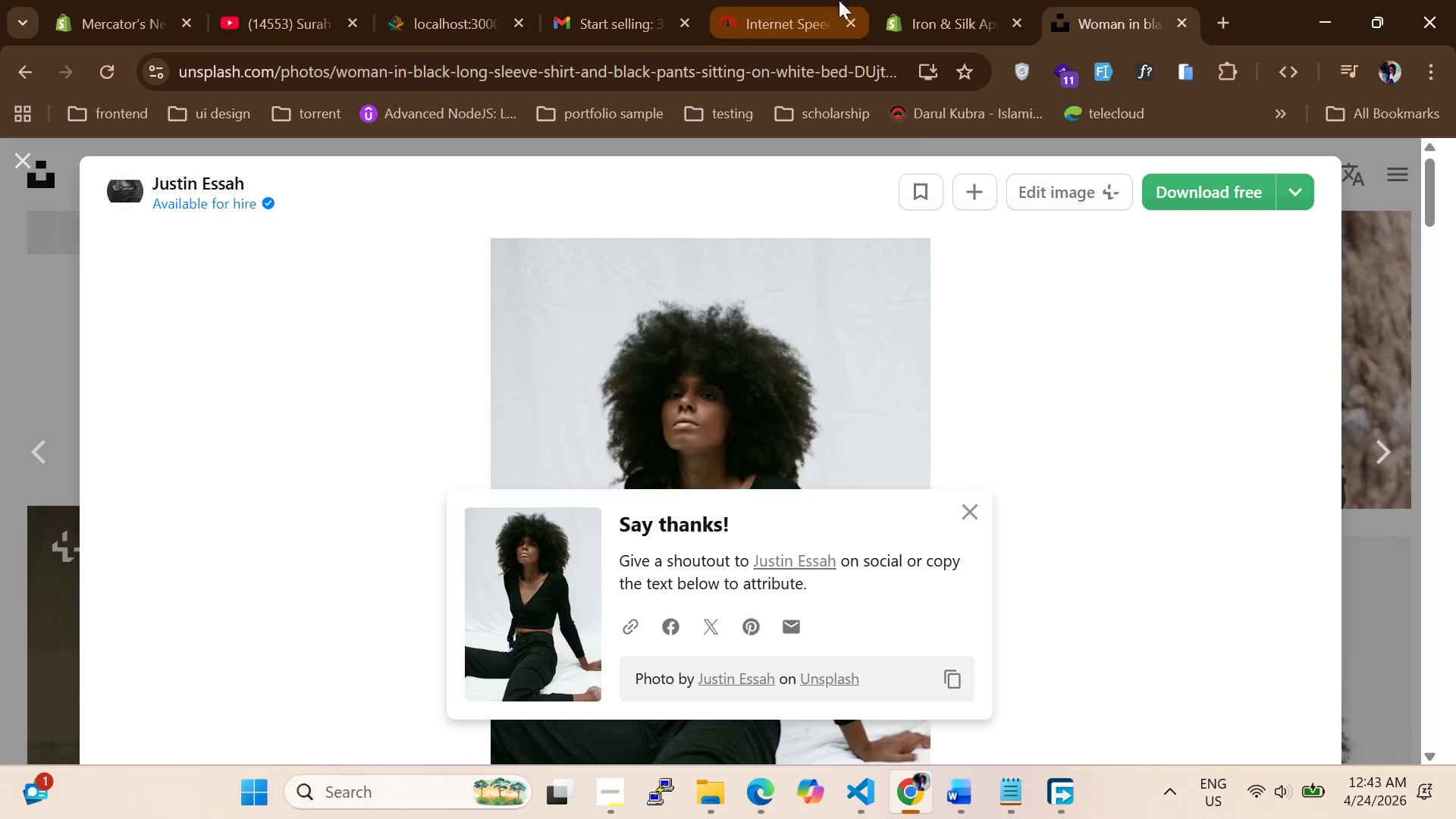 
left_click([962, 7])
 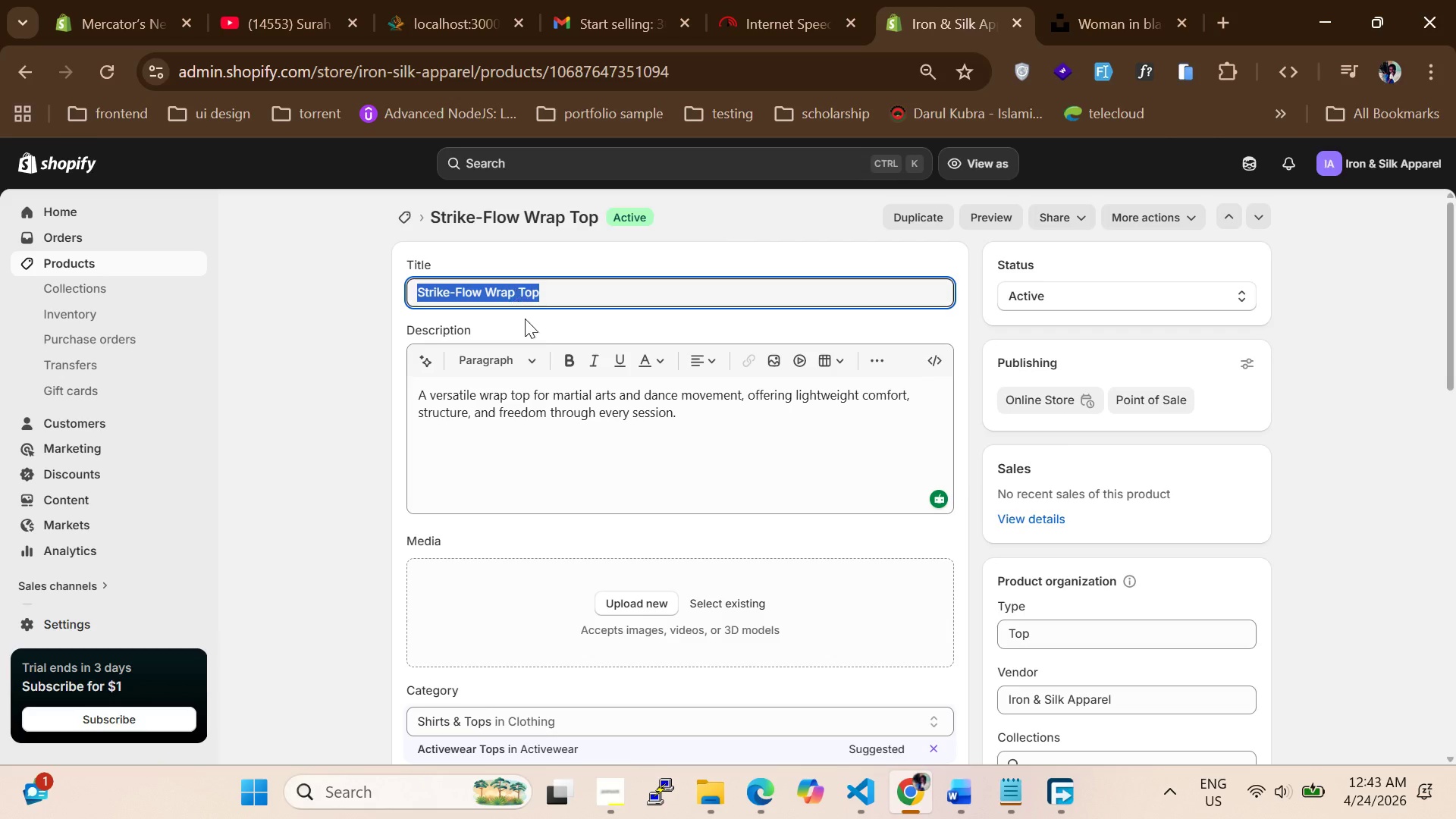 
scroll: coordinate [557, 350], scroll_direction: down, amount: 1.0
 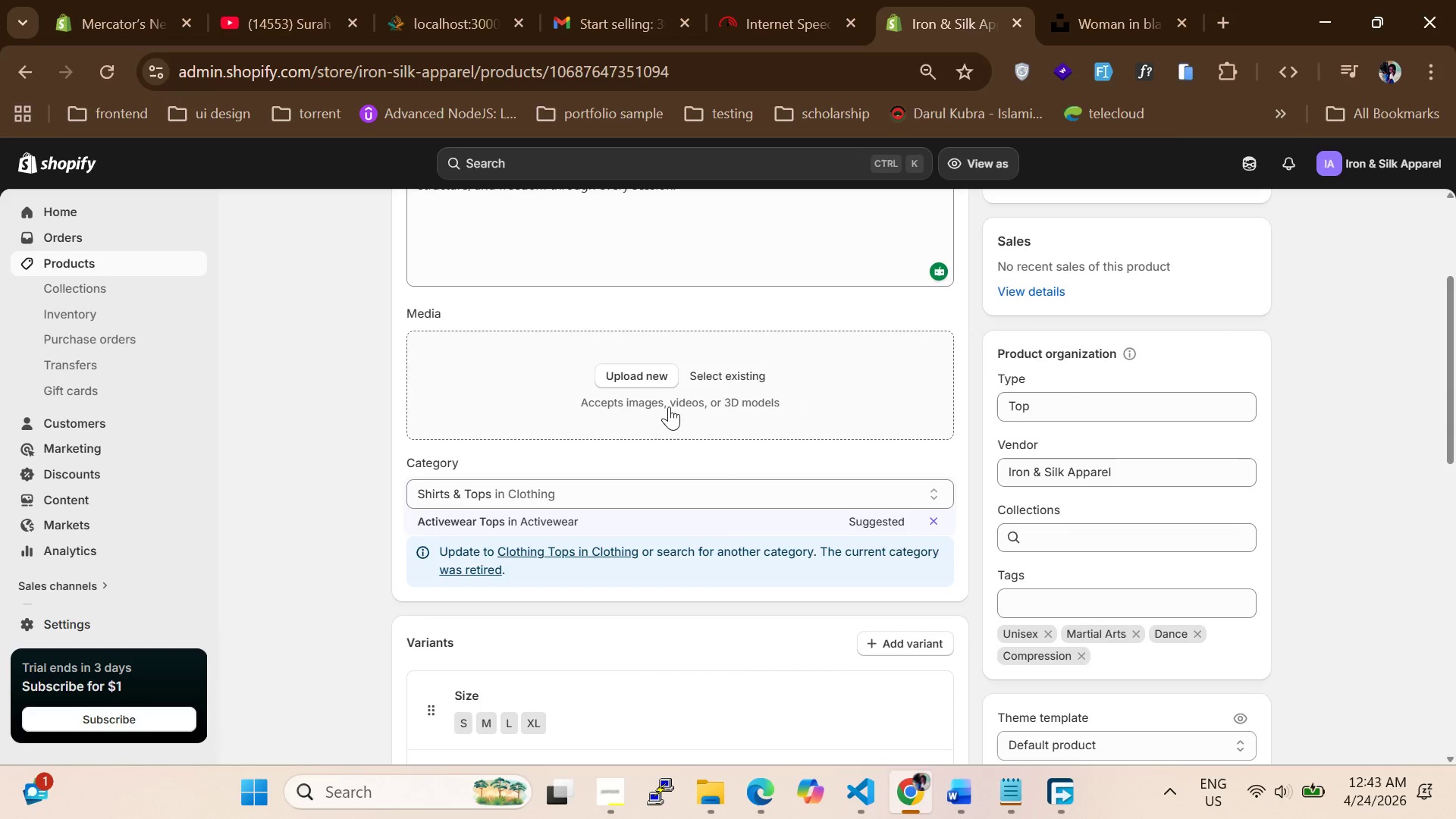 
left_click([660, 380])
 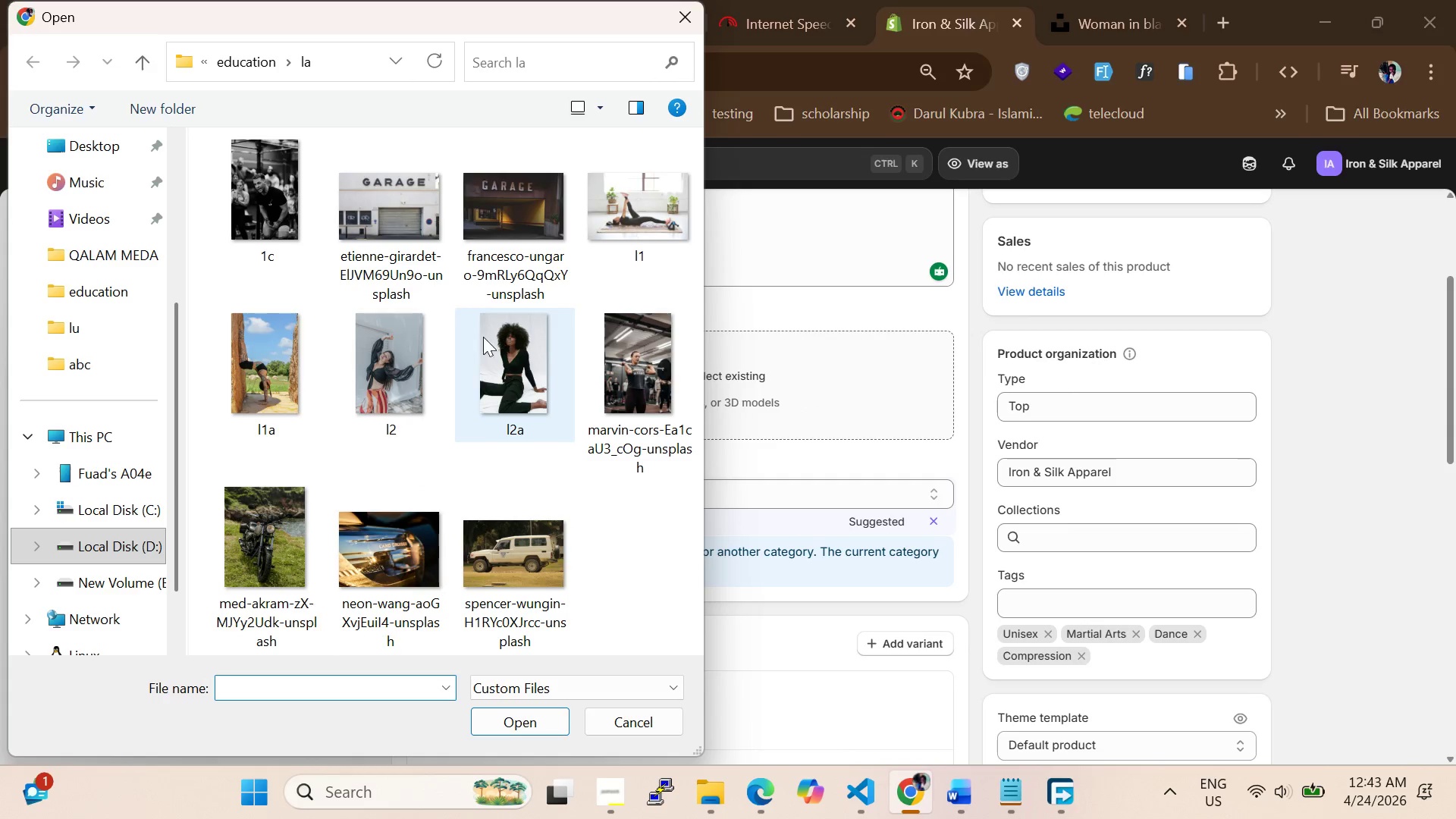 
left_click([378, 334])
 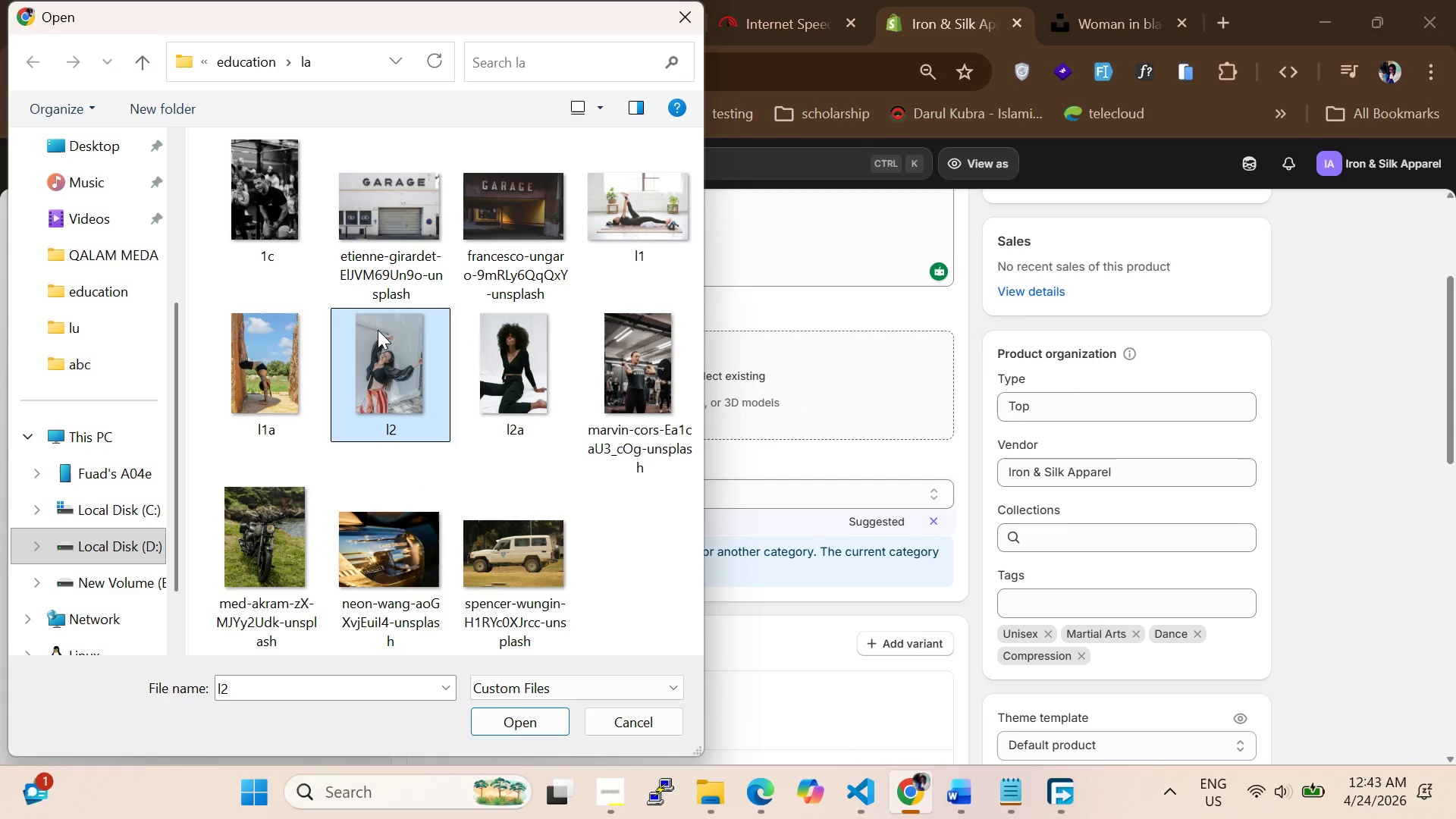 
hold_key(key=ShiftLeft, duration=1.19)
left_click([472, 323])
 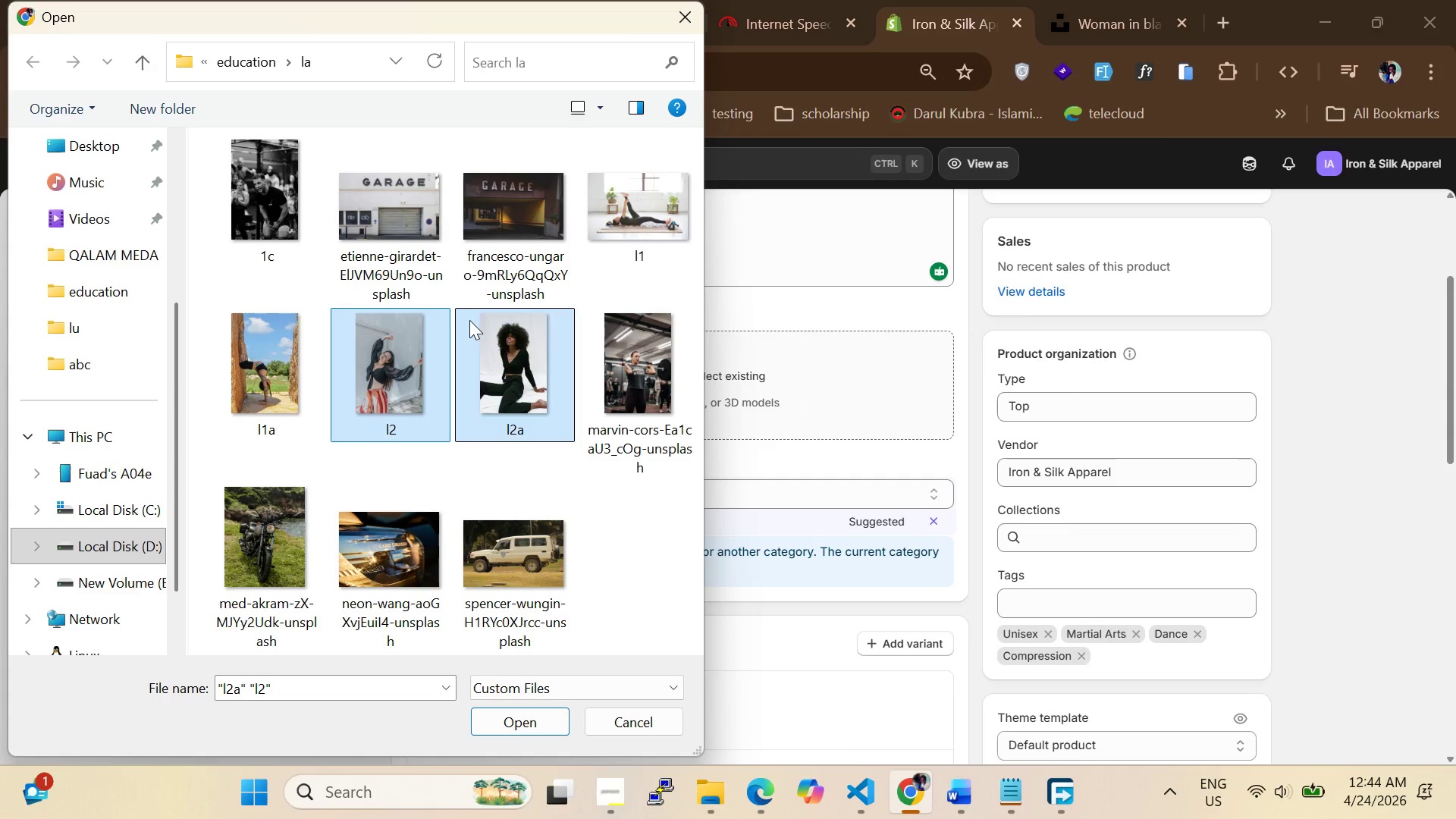 
key(Enter)
 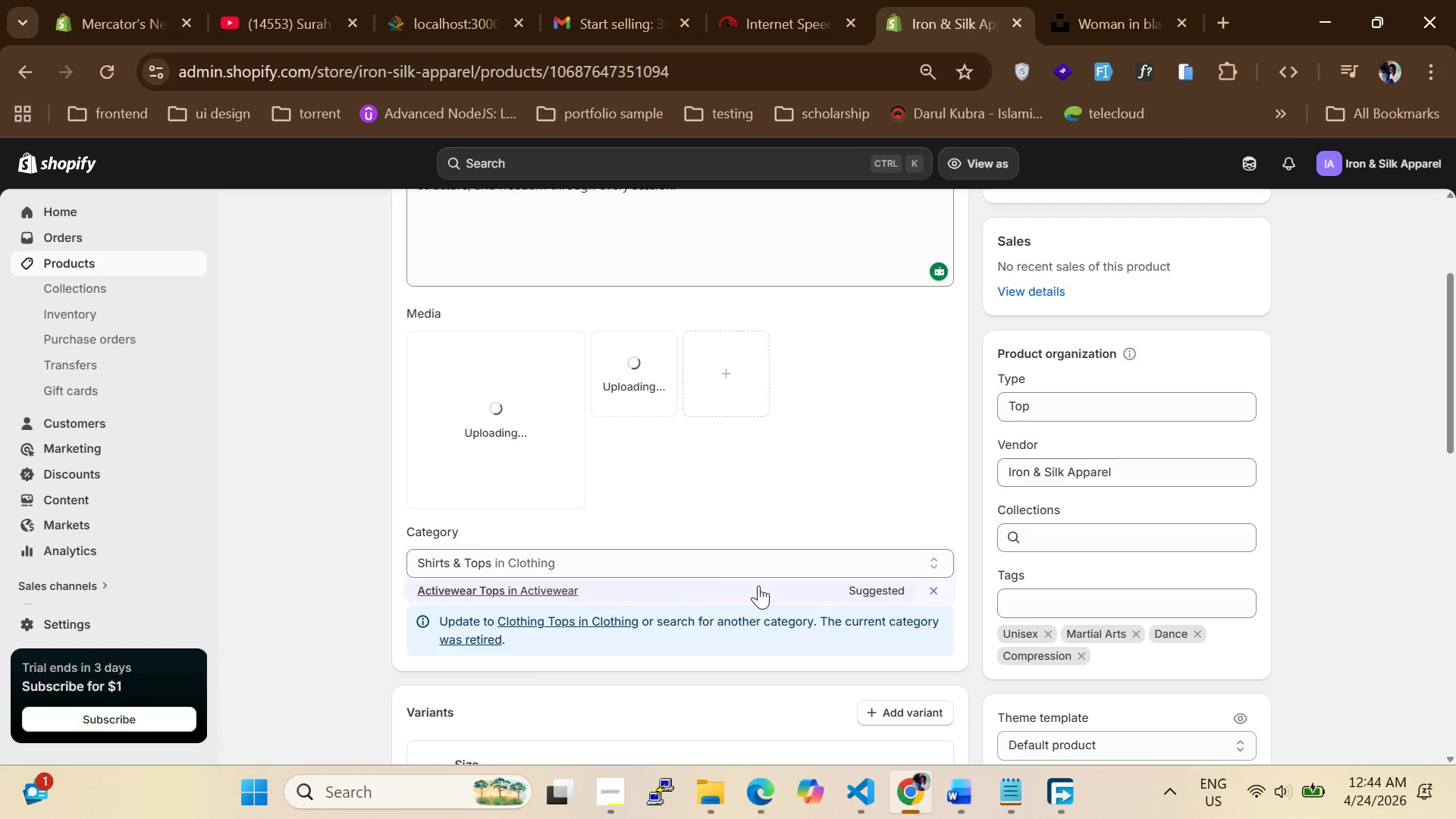 
wait(5.98)
 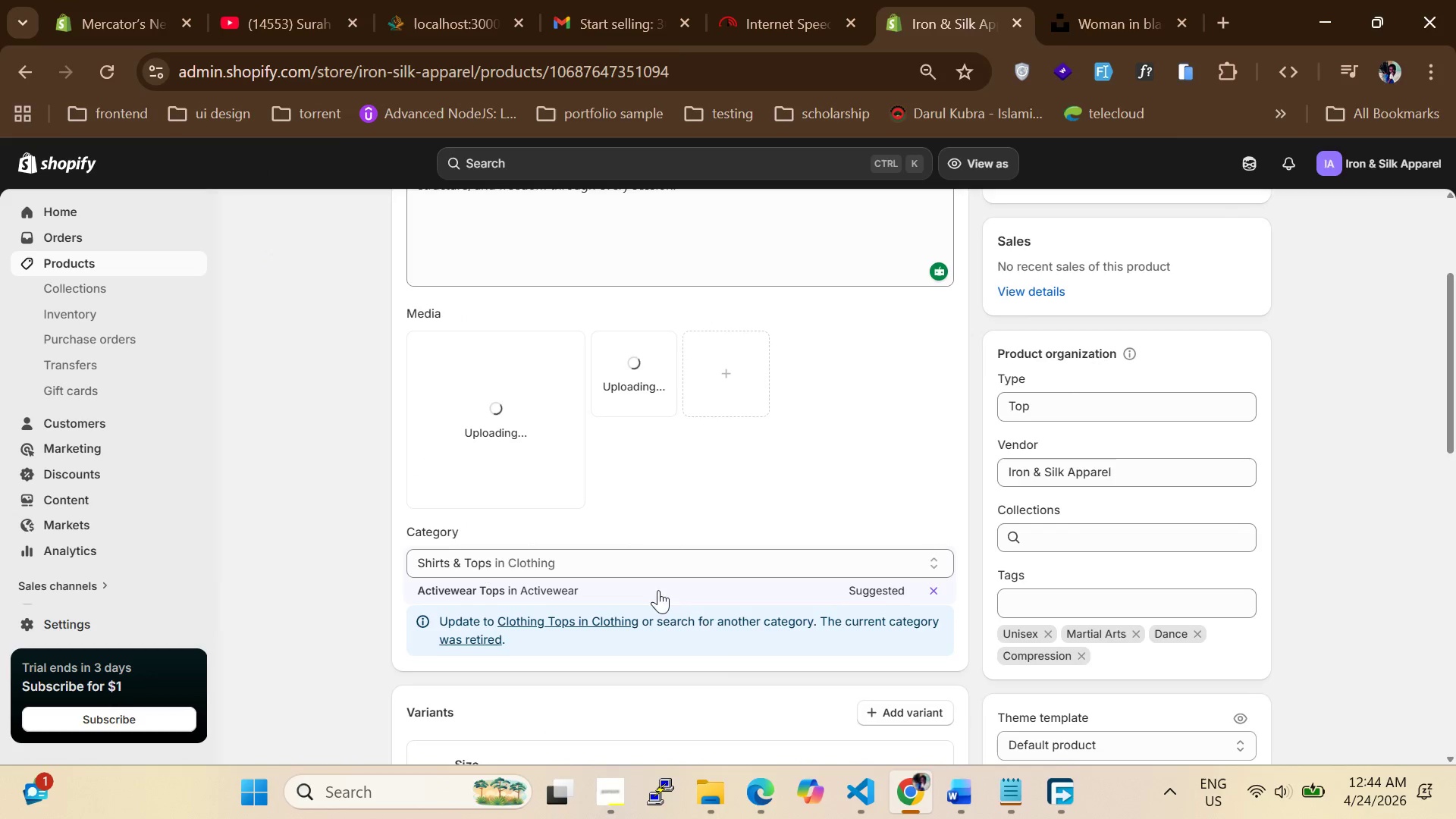 
left_click([879, 594])
 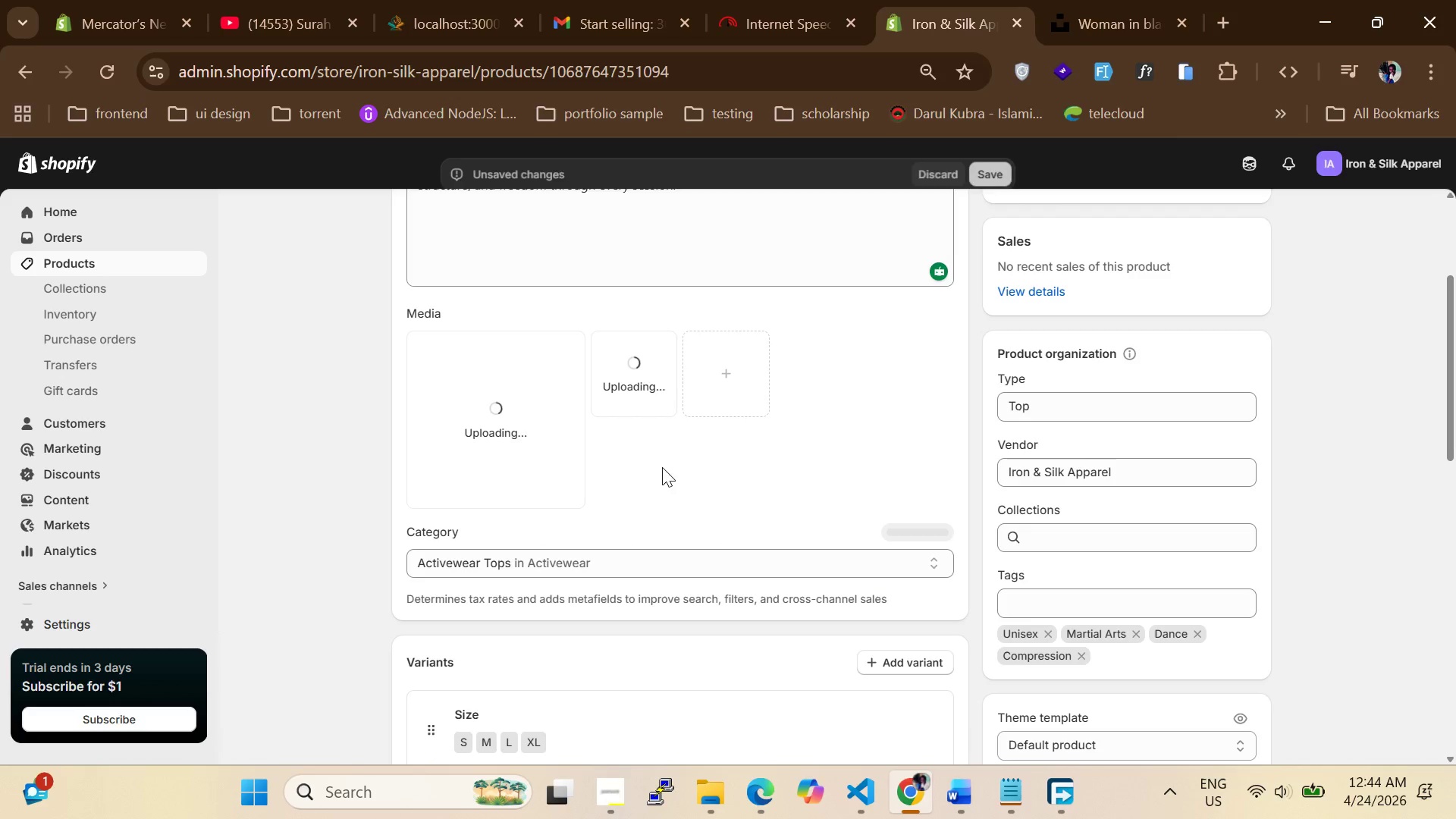 
scroll: coordinate [670, 500], scroll_direction: down, amount: 13.0
 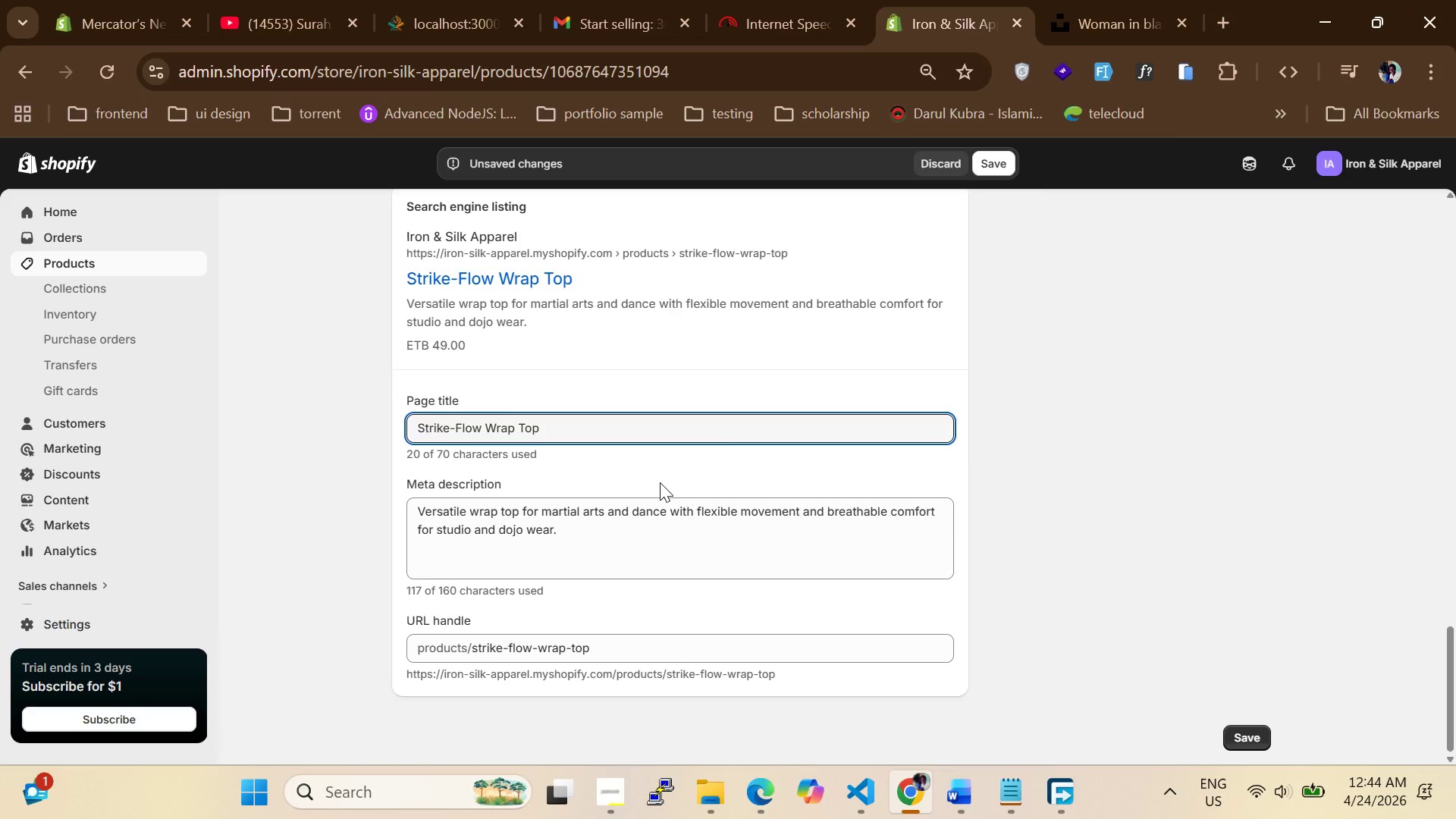 
left_click([561, 520])
 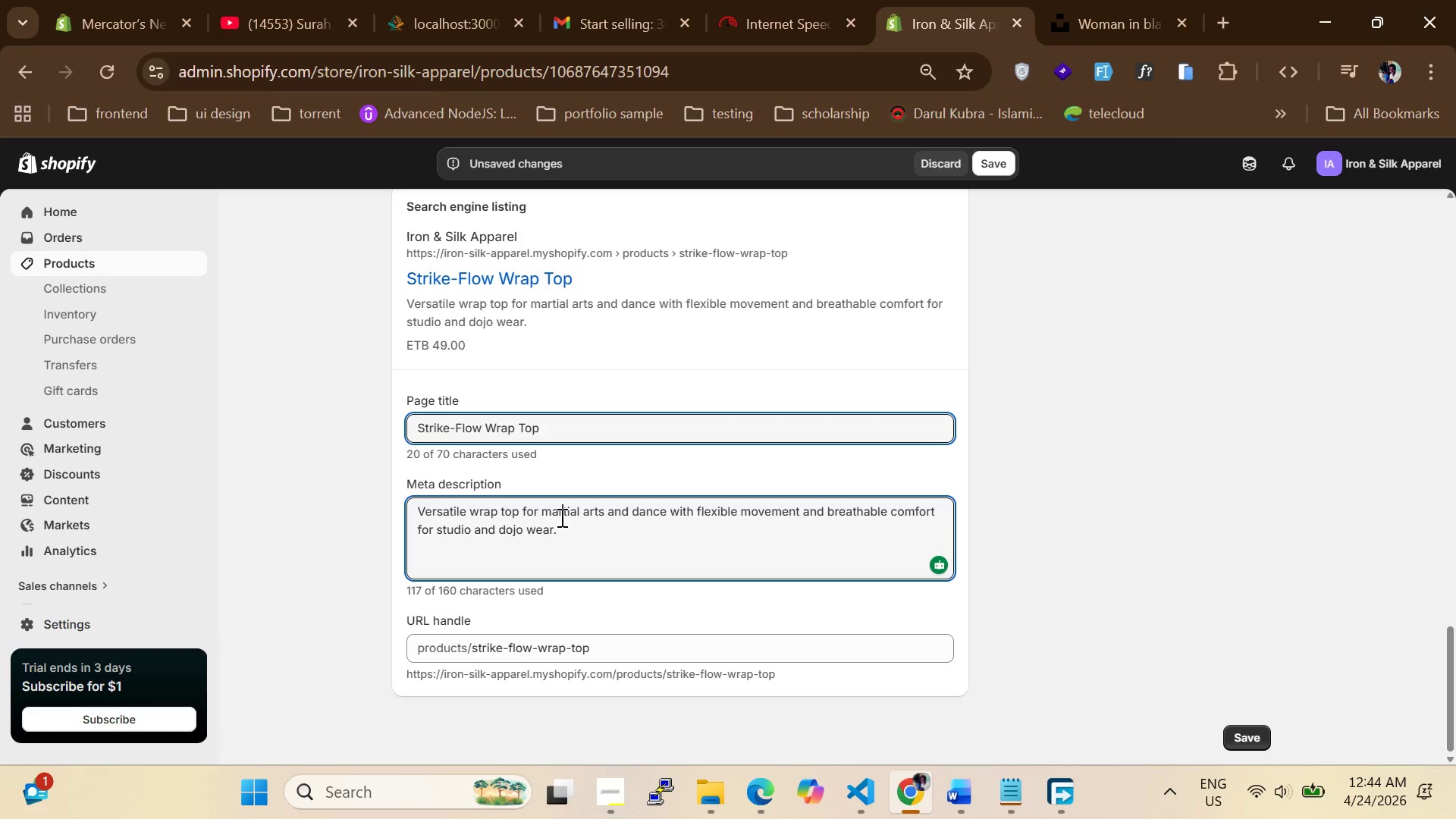 
wait(14.67)
 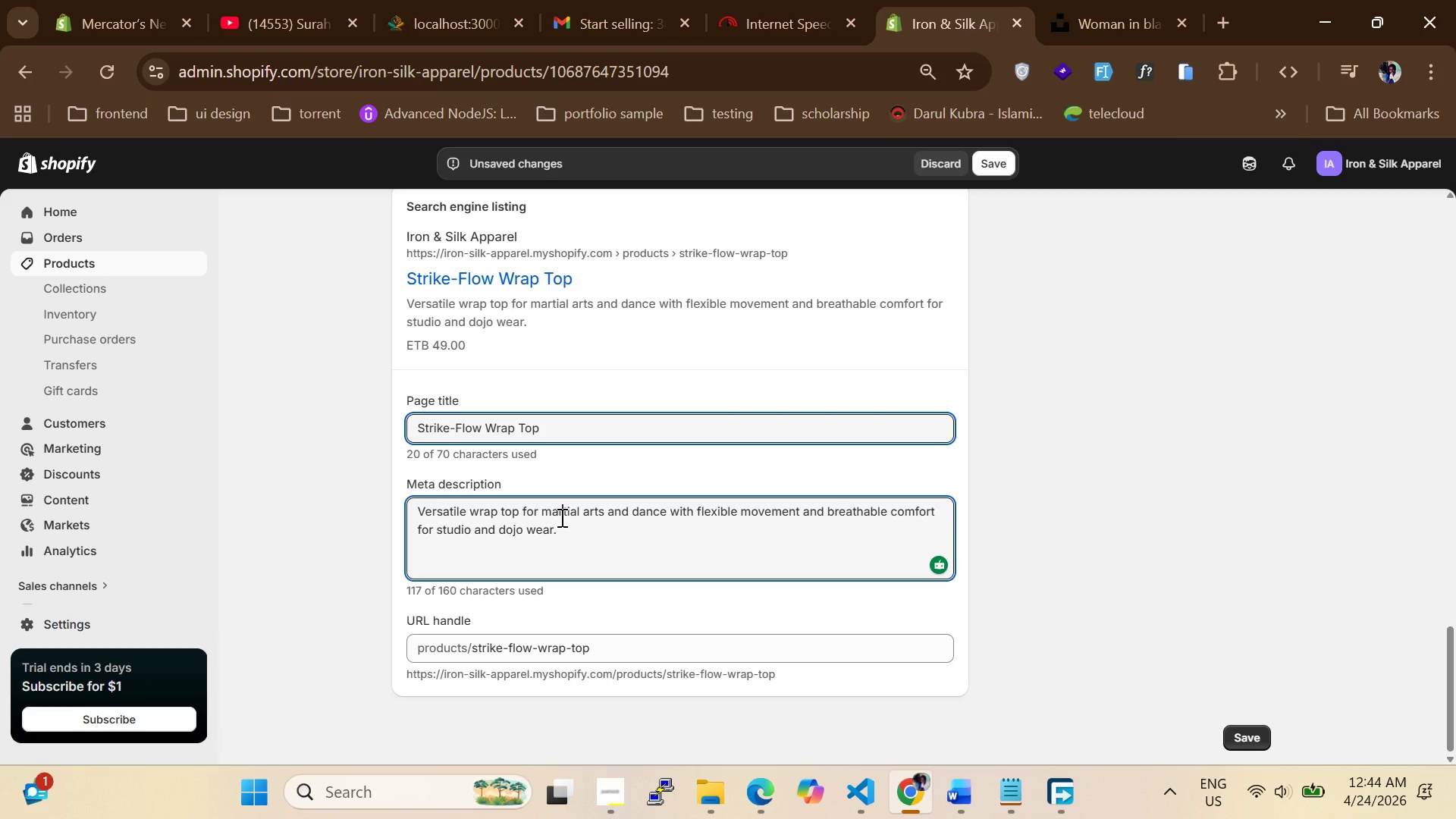 
left_click_drag(start_coordinate=[586, 494], to_coordinate=[839, 544])
 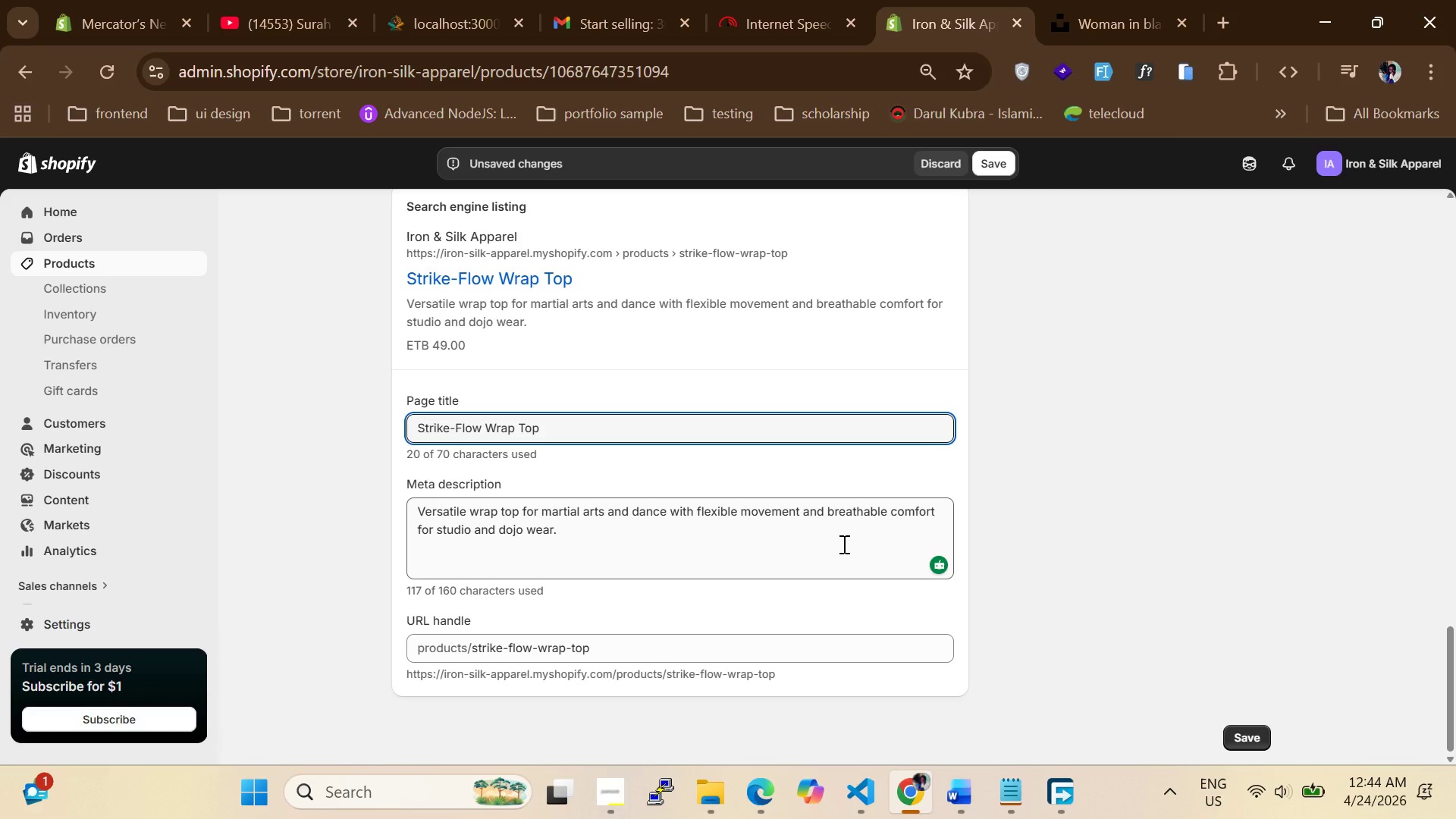 
left_click_drag(start_coordinate=[603, 551], to_coordinate=[342, 494])
 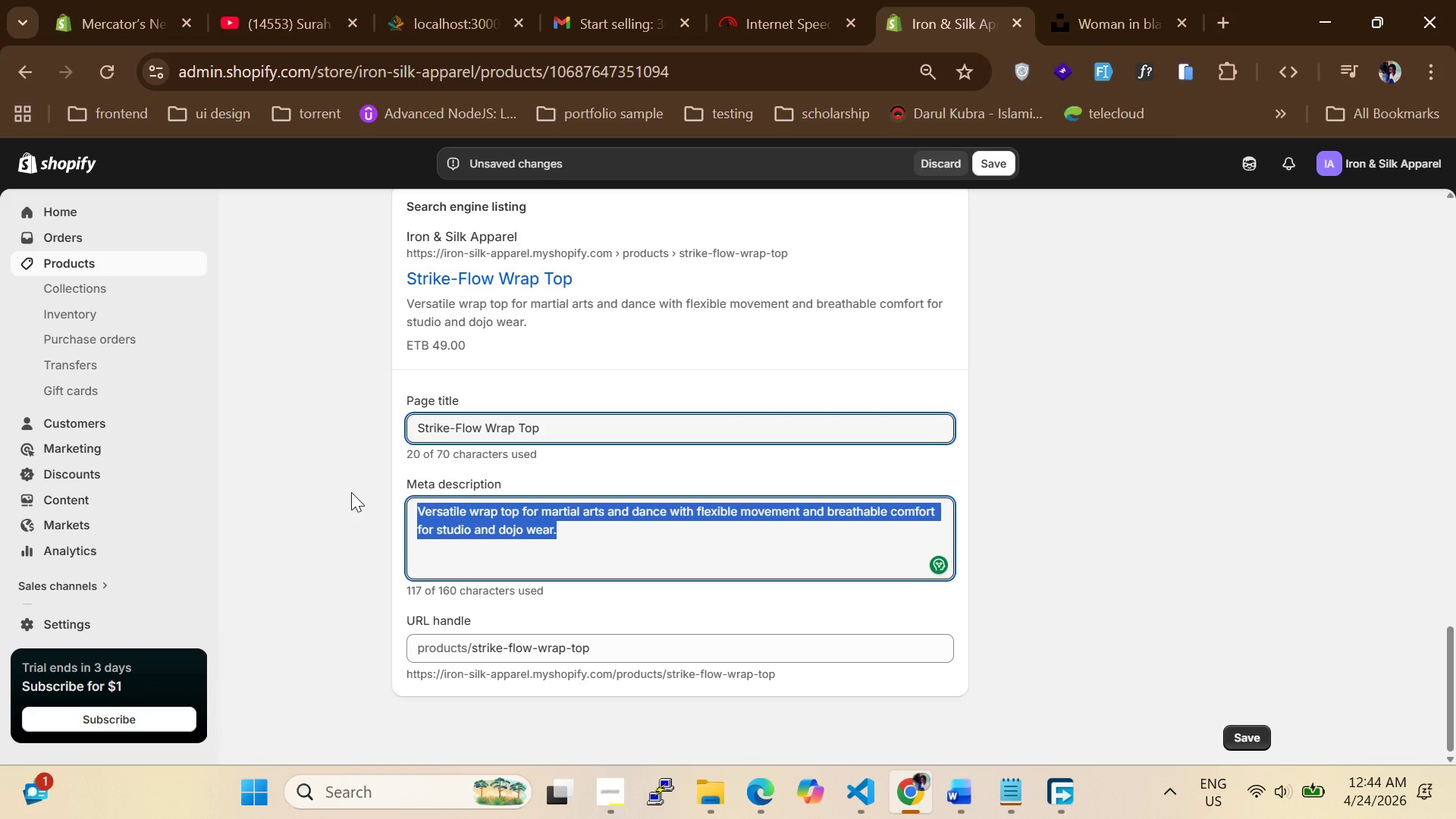 
type(Aversatile wrap top for ,)
key(Backspace)
type(msrtial)
key(Backspace)
key(Backspace)
key(Backspace)
key(Backspace)
key(Backspace)
key(Backspace)
type(artial arts and dane practiv)
key(Backspace)
type(ce)
 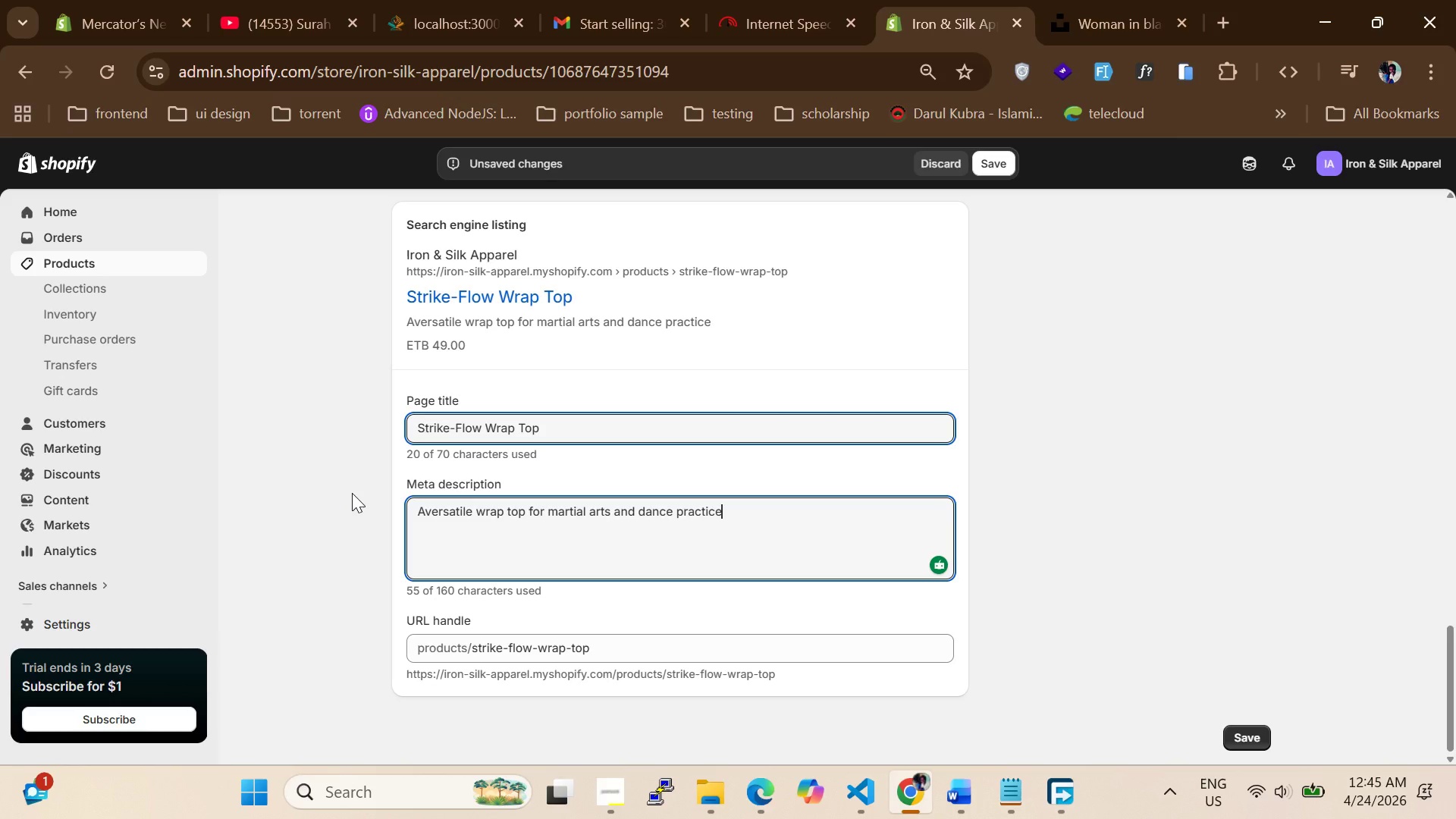 
wait(5.25)
 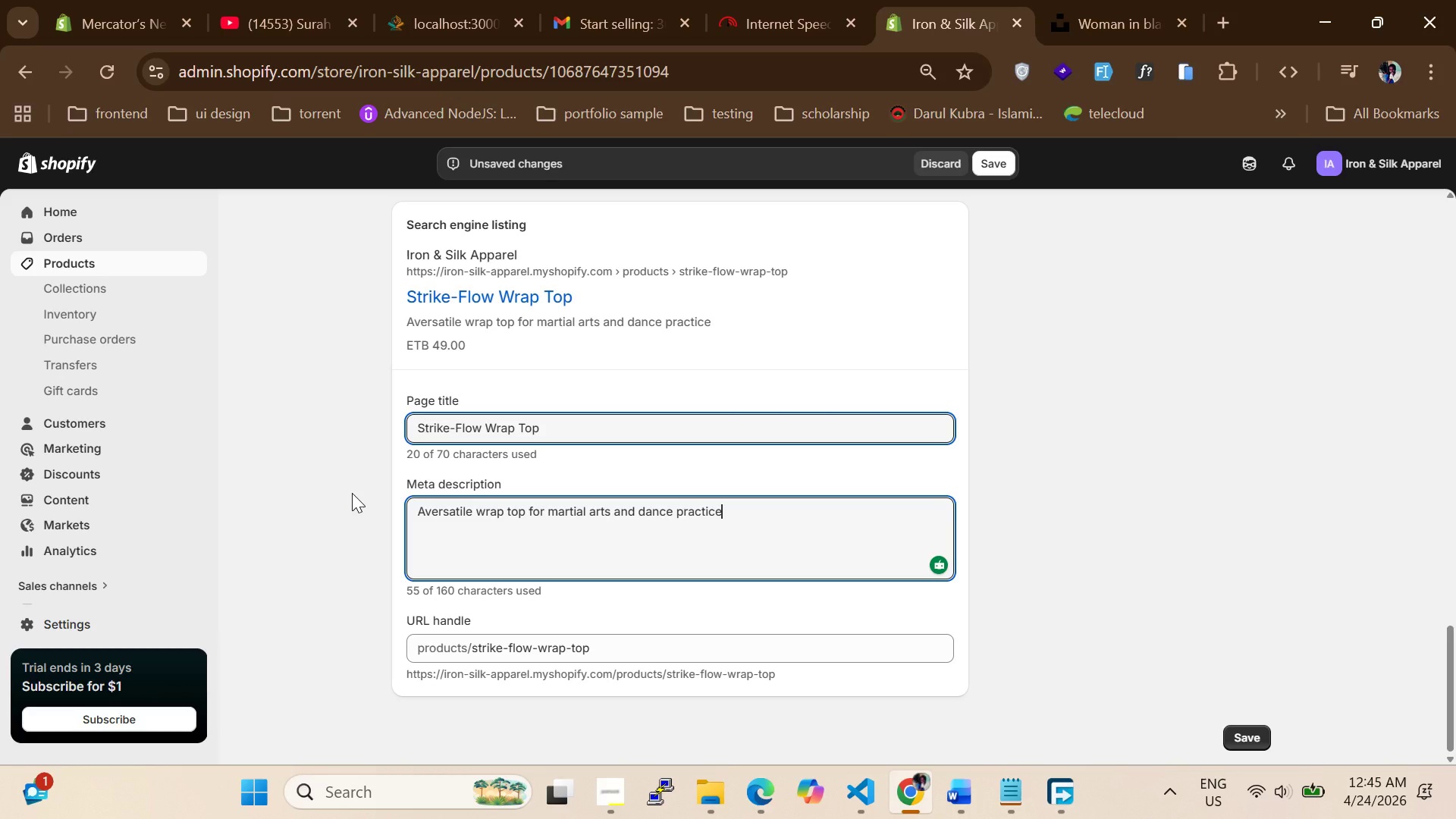 
type(,blending secure fit ,elegent oement and lightweight comp)
key(Backspace)
type(fort)
 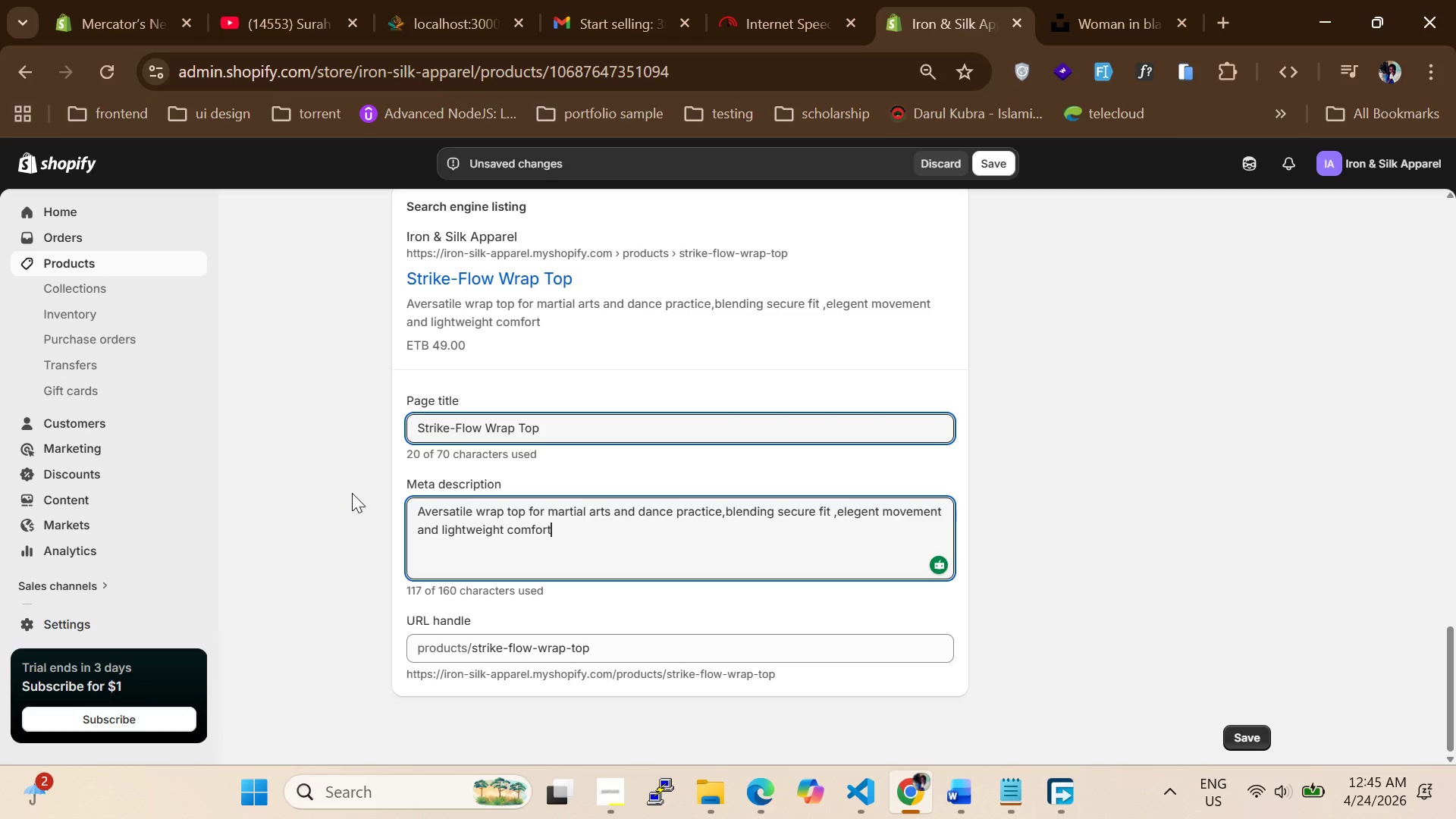 
hold_key(key=V, duration=0.34)
 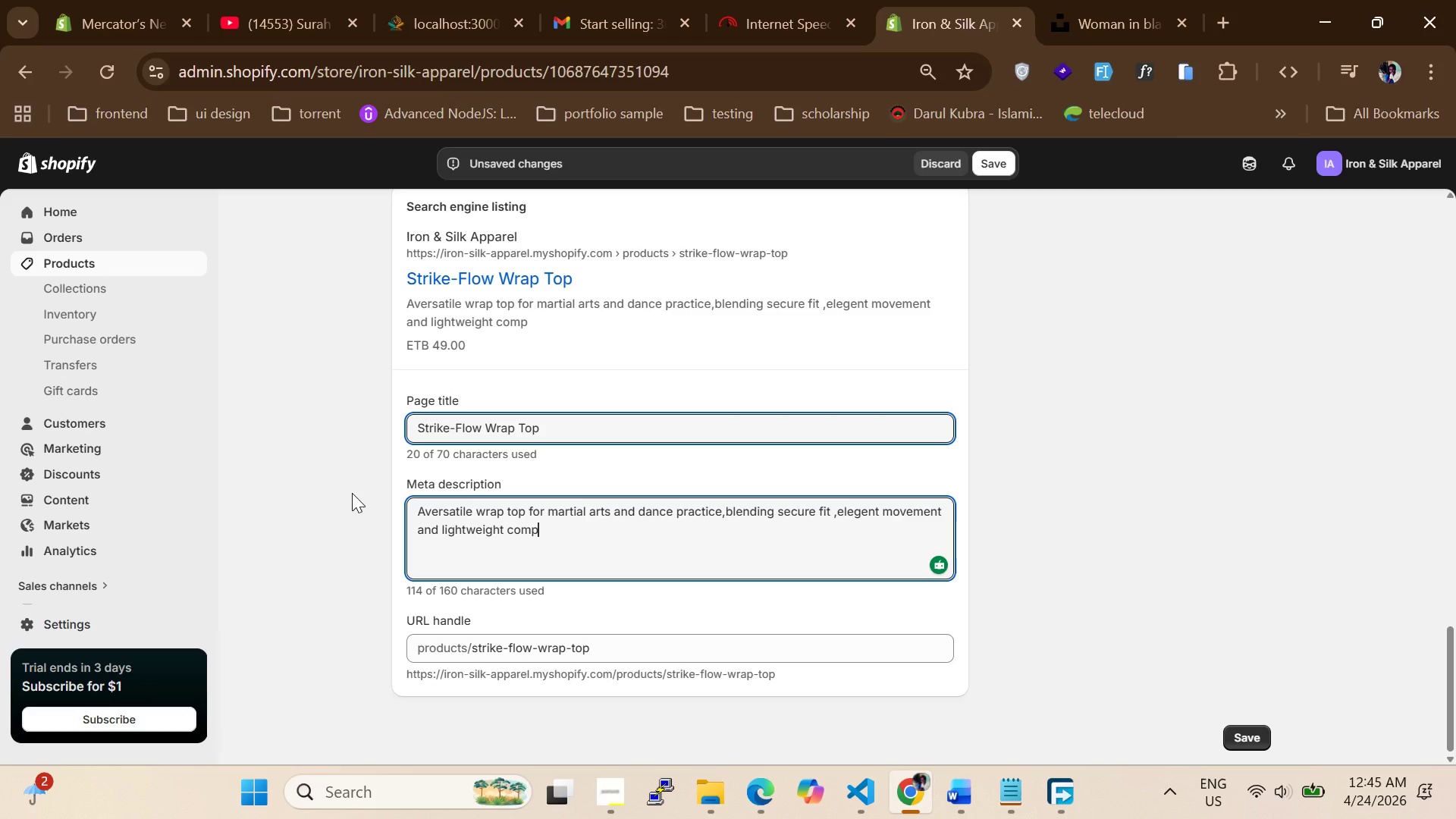 
type( for hybrid prt)
key(Backspace)
key(Backspace)
type(erformane wear.)
 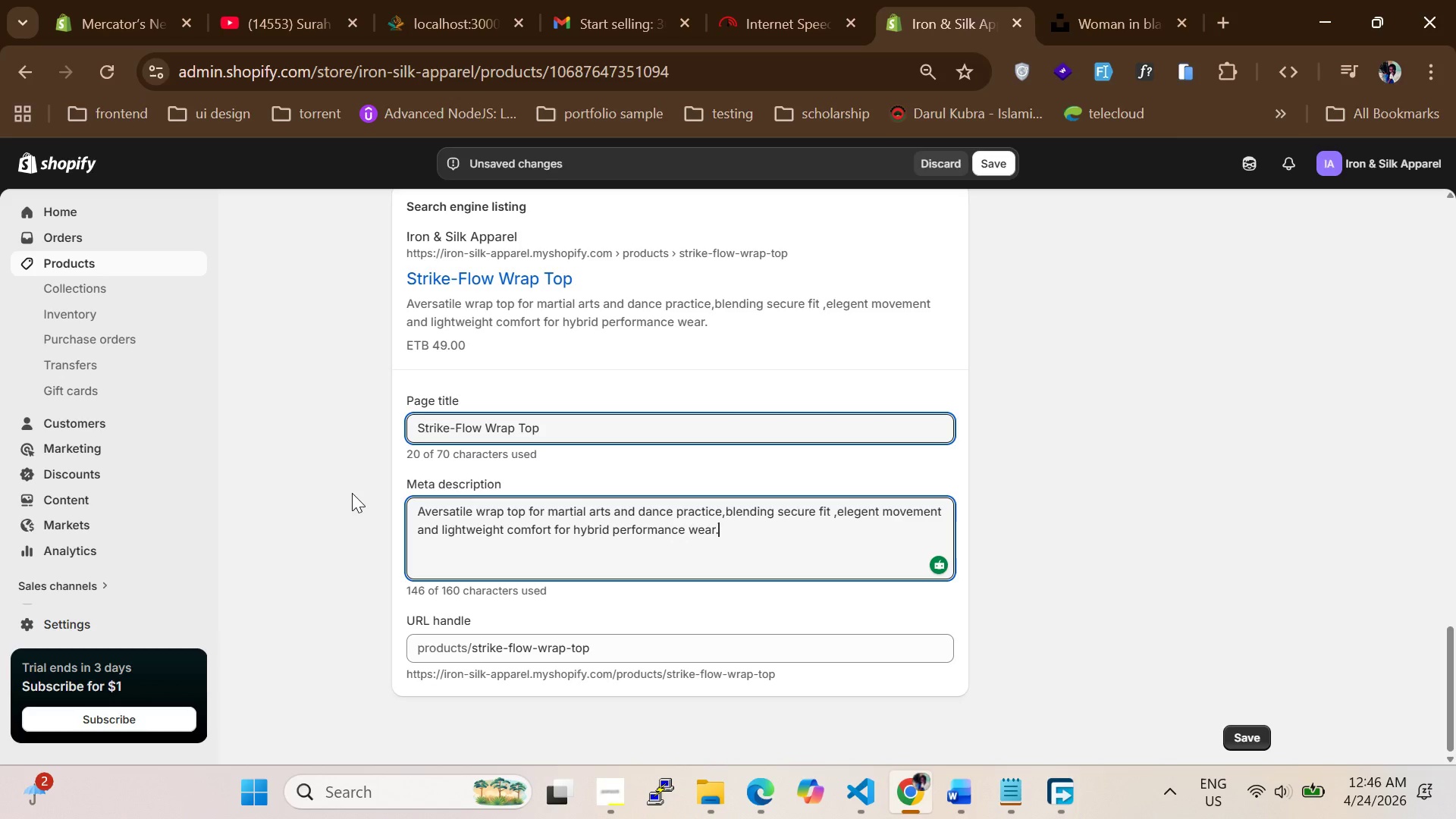 
hold_key(key=C, duration=0.41)
 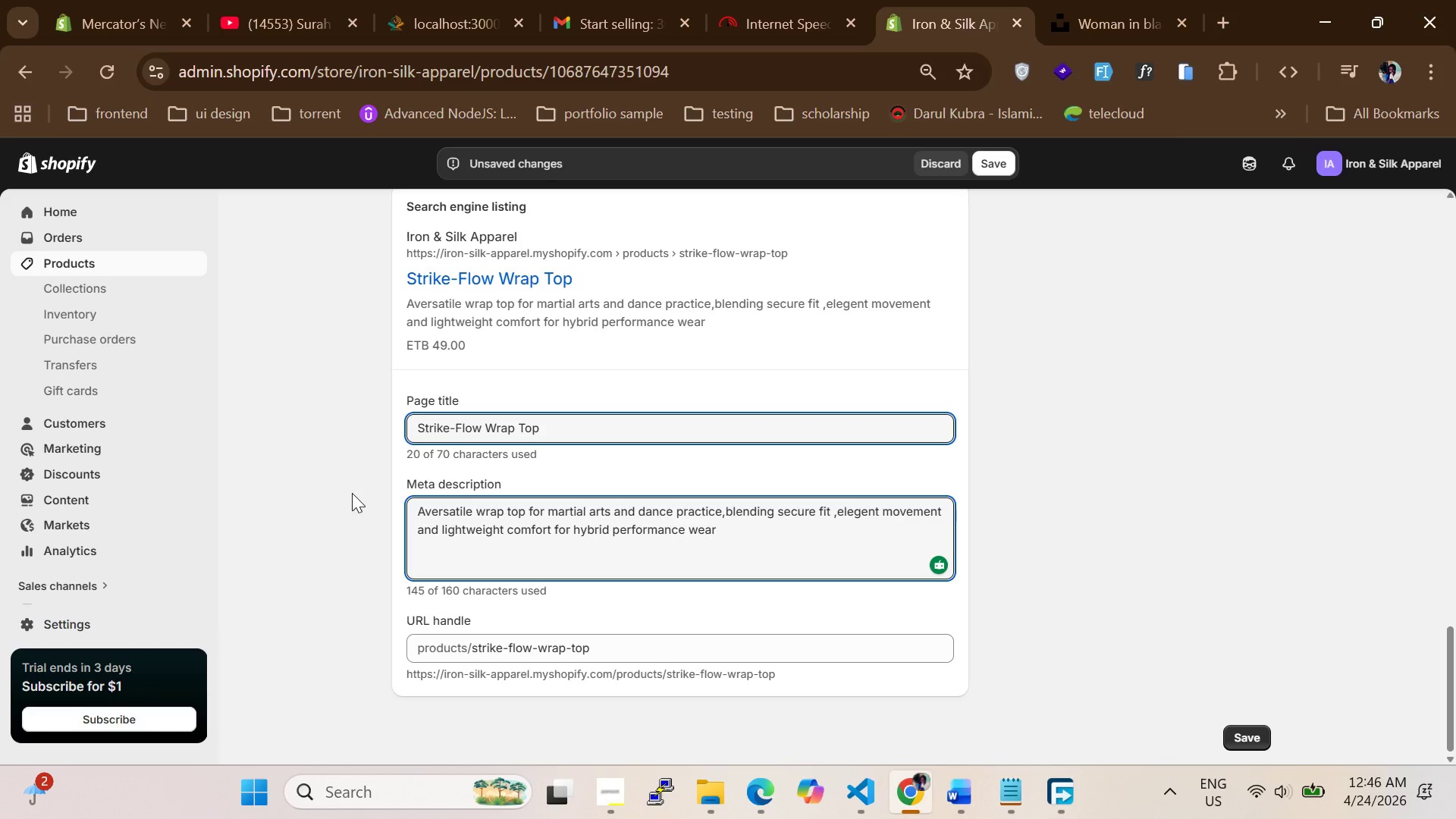 
left_click([352, 493])
 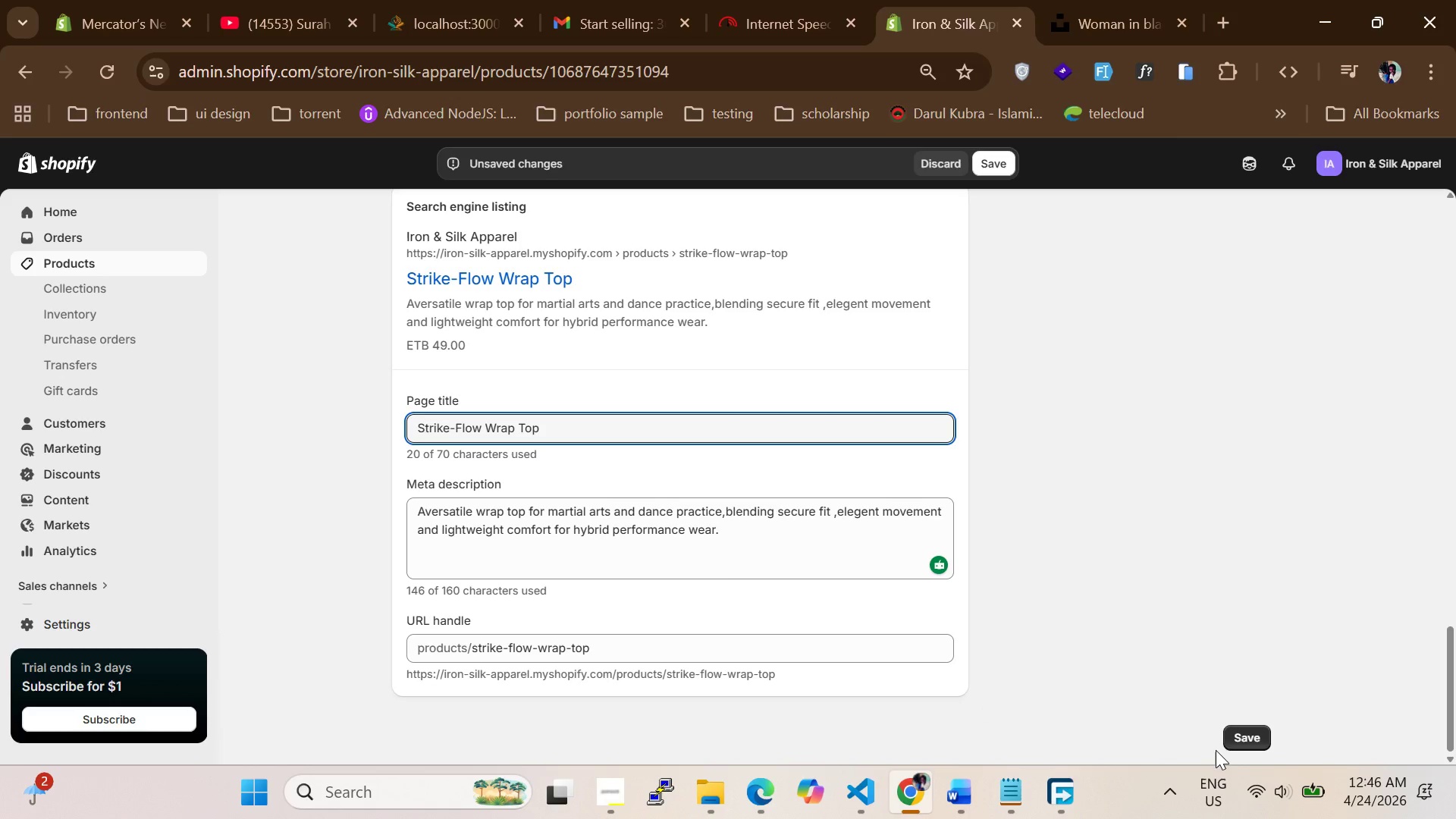 
left_click([1235, 739])
 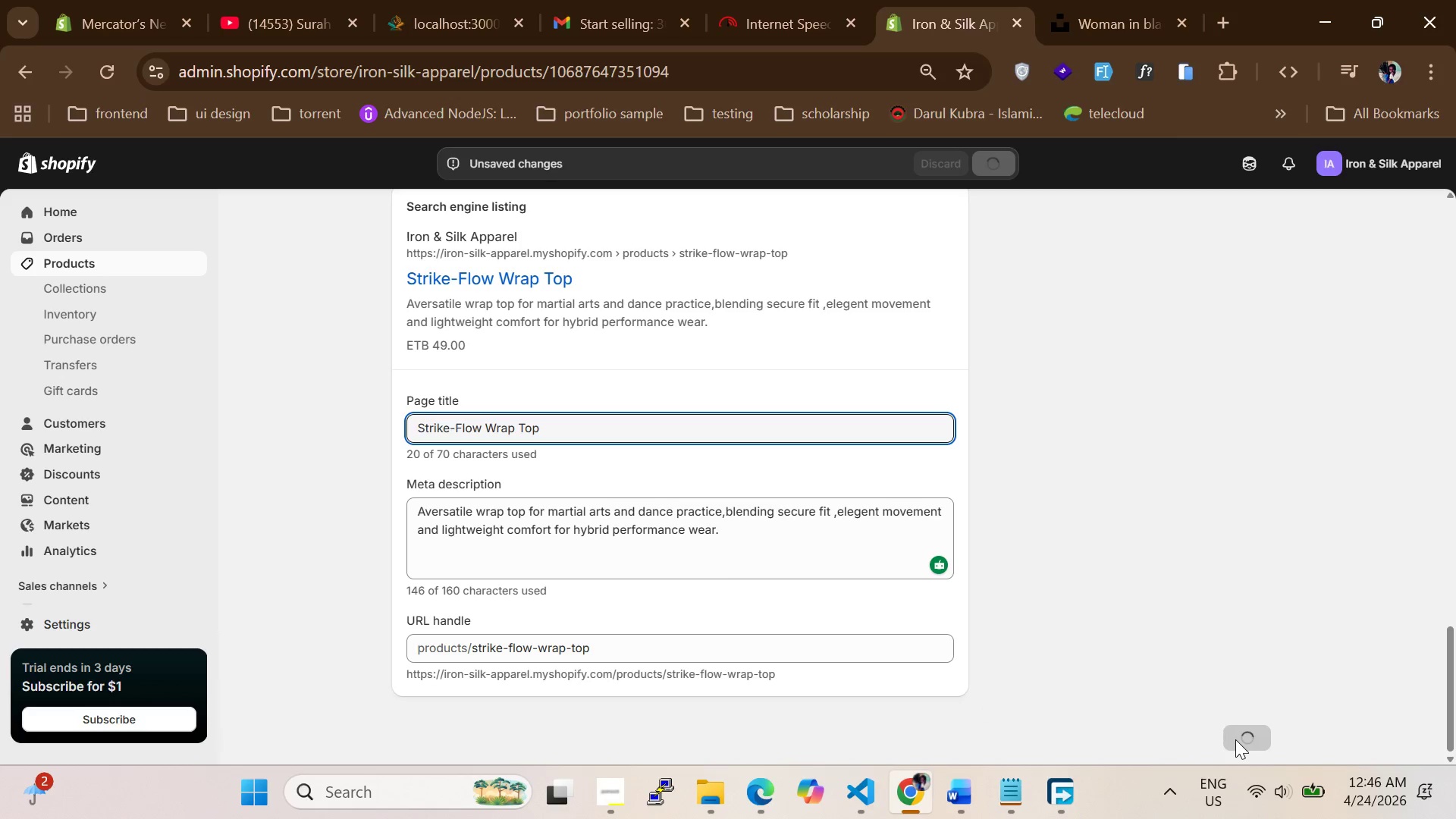 
wait(5.95)
 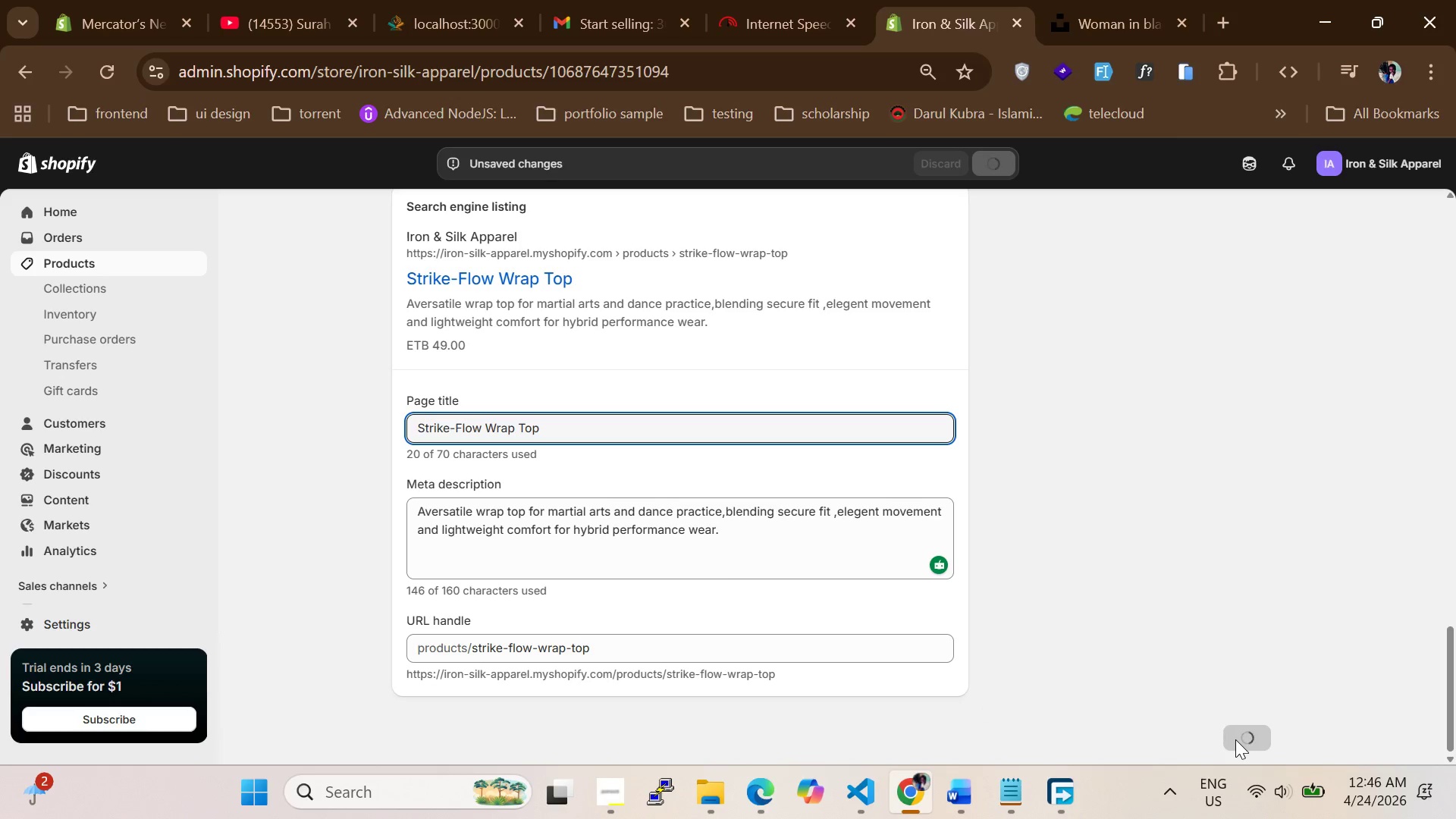 
scroll: coordinate [597, 541], scroll_direction: up, amount: 23.0
 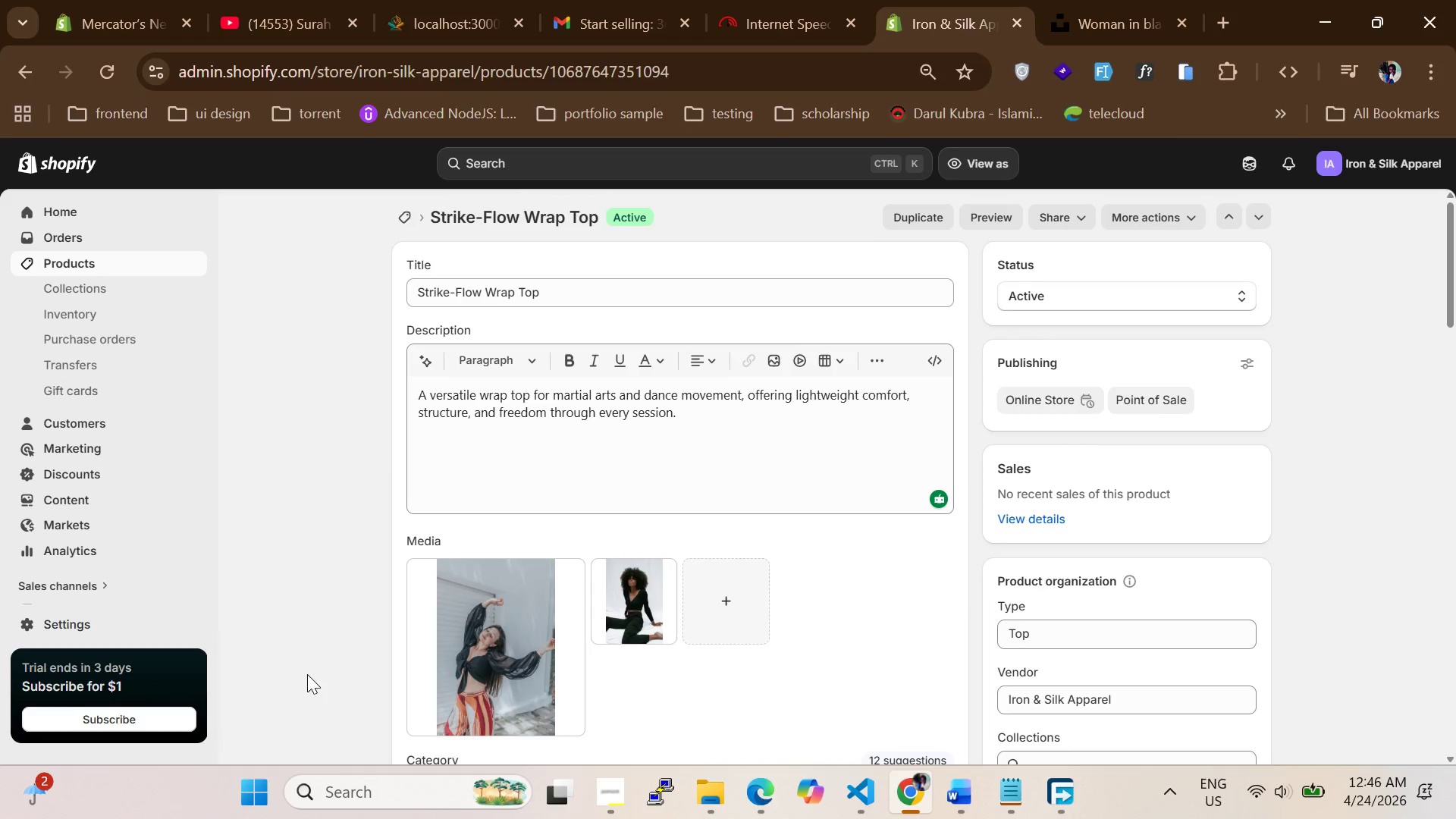 
double_click([504, 665])
 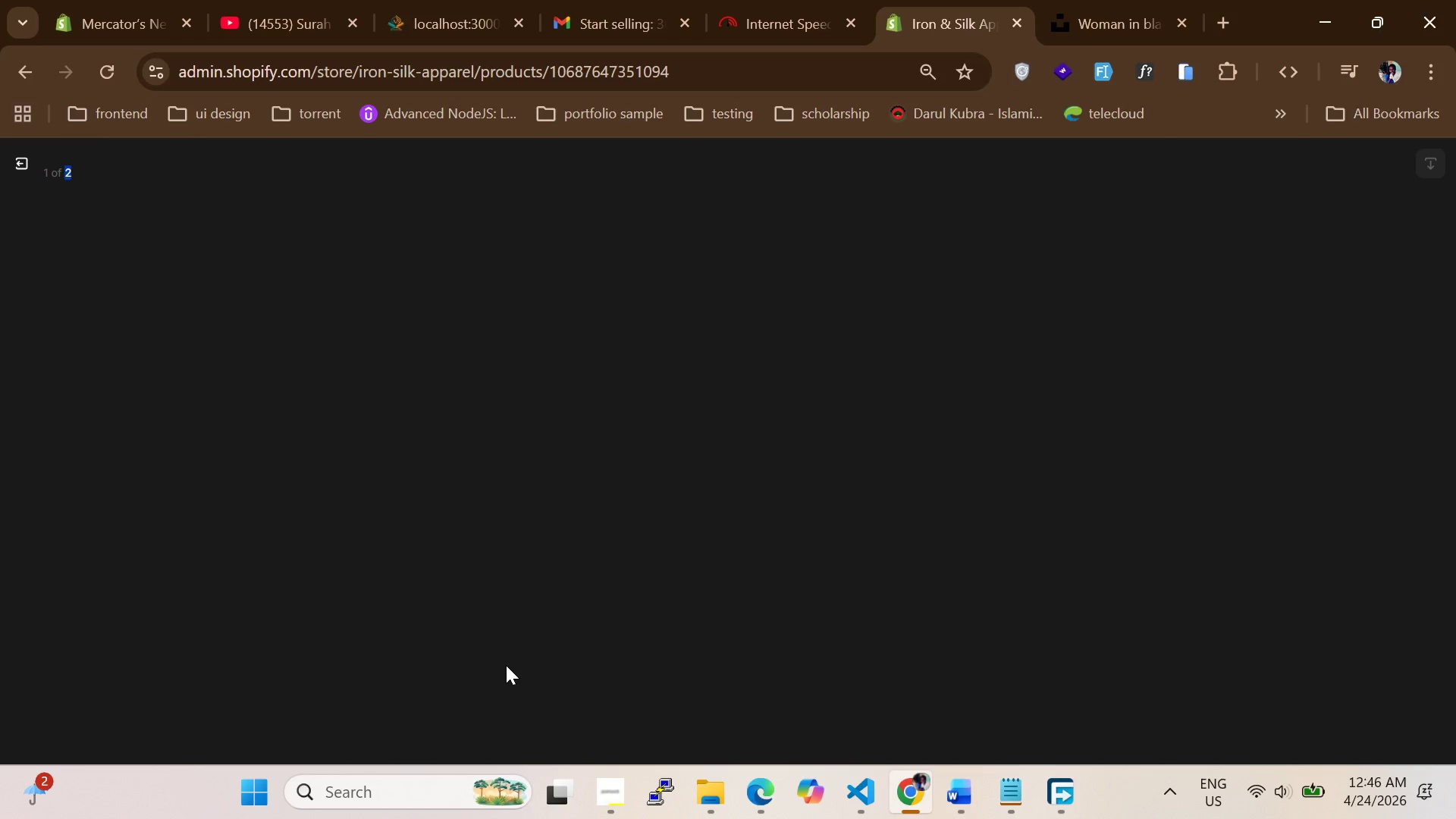 
mouse_move([525, 659])
 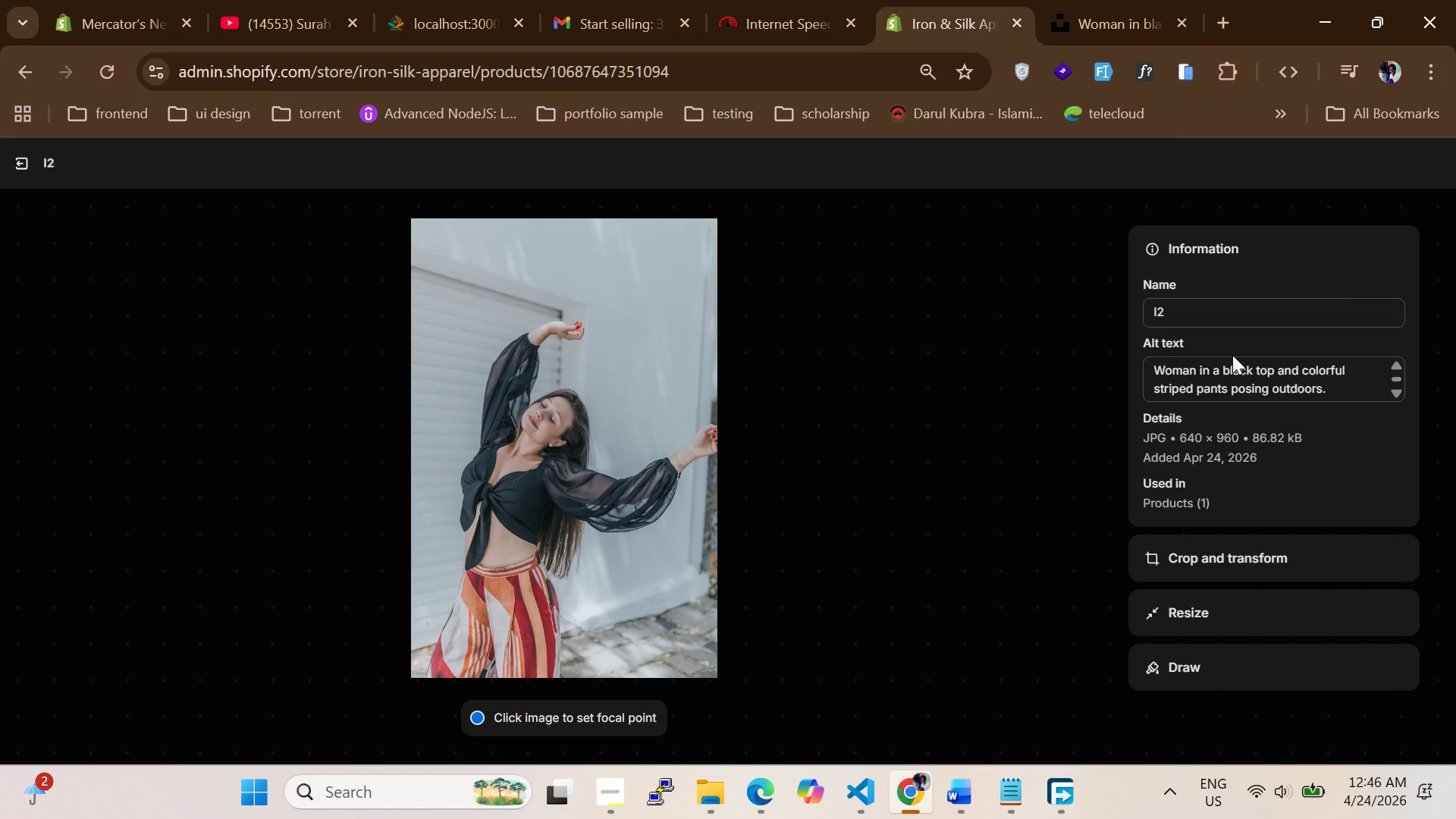 
left_click([1396, 165])
 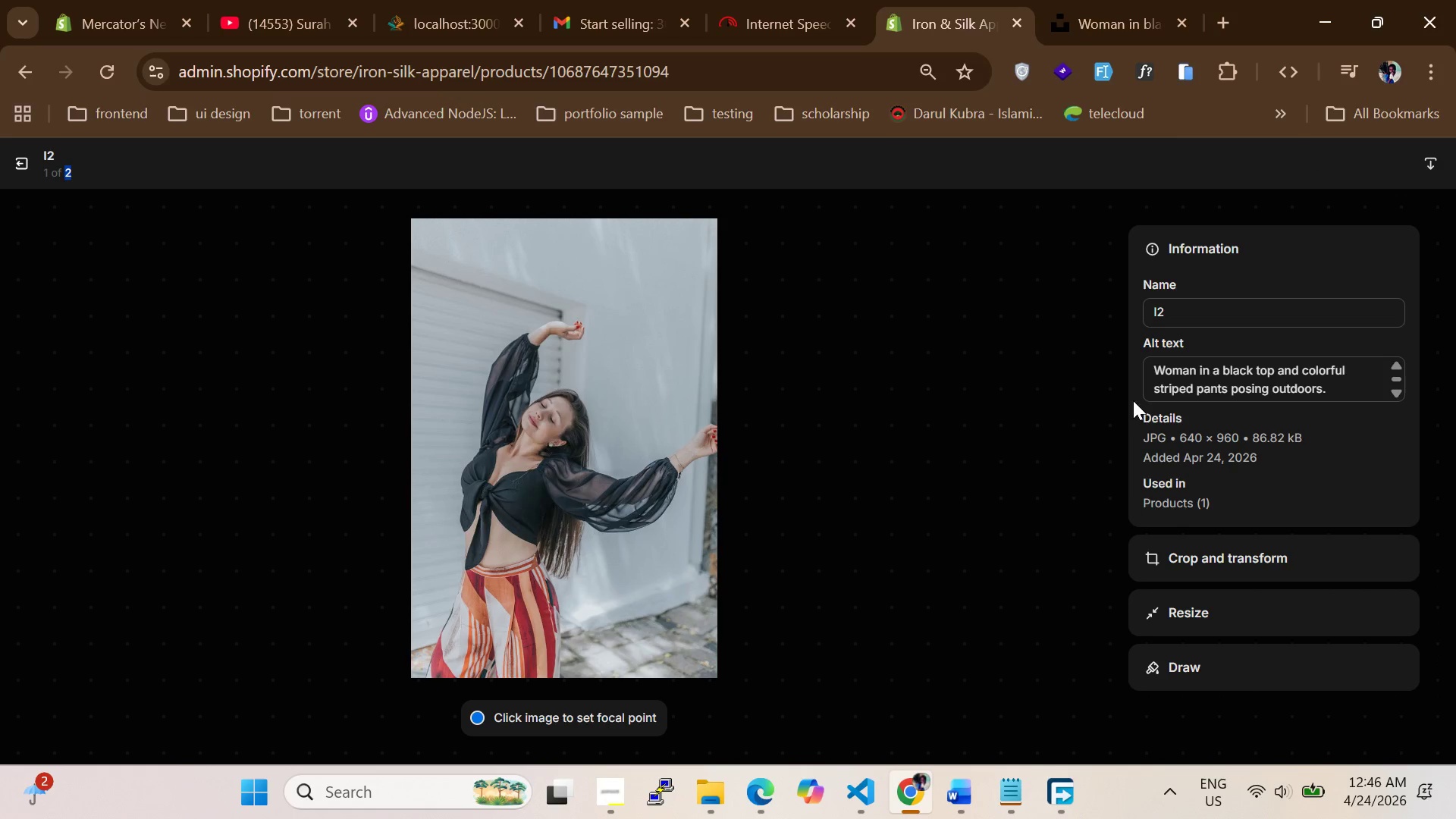 
left_click([1096, 477])
 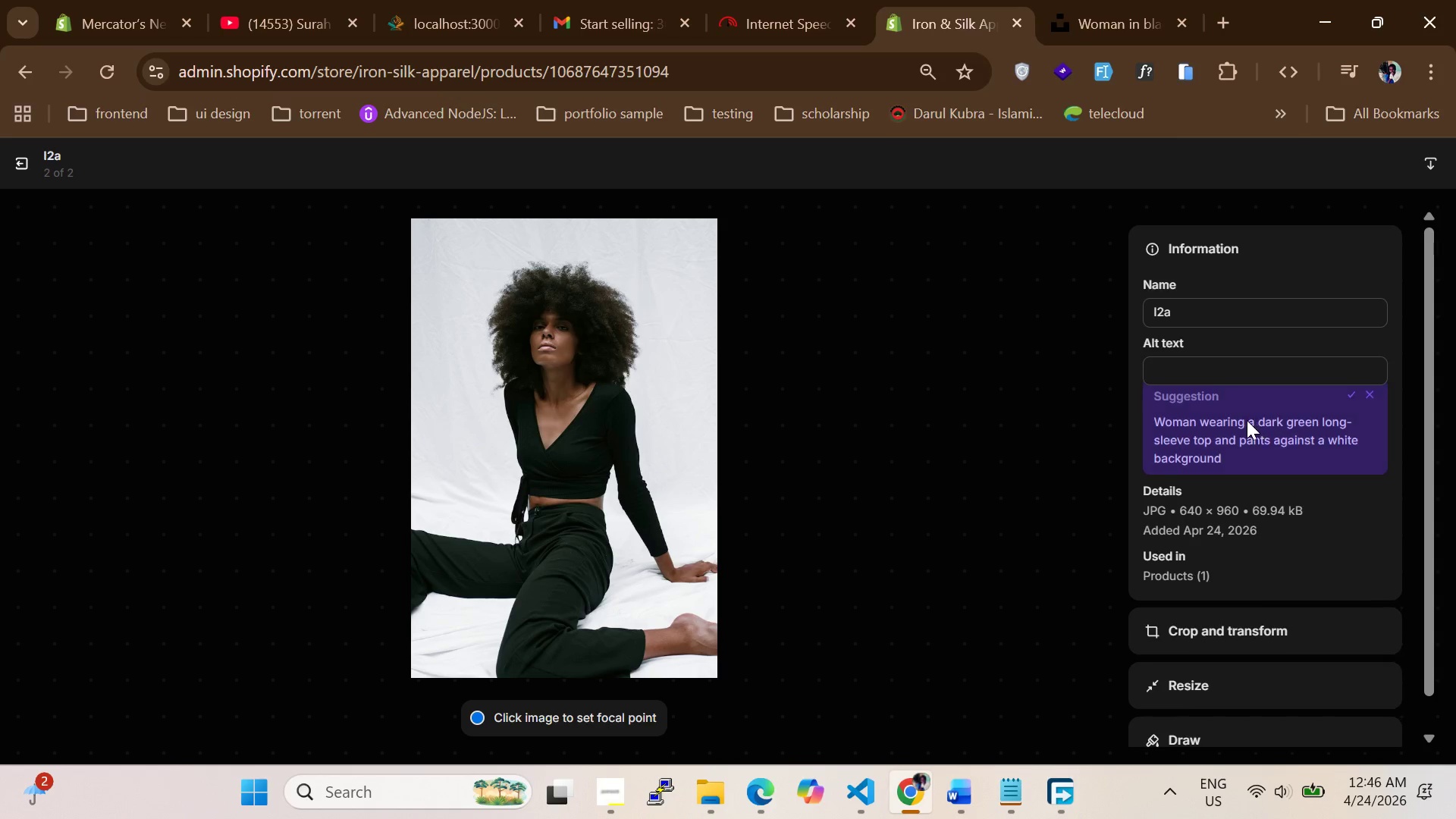 
left_click([1349, 405])
 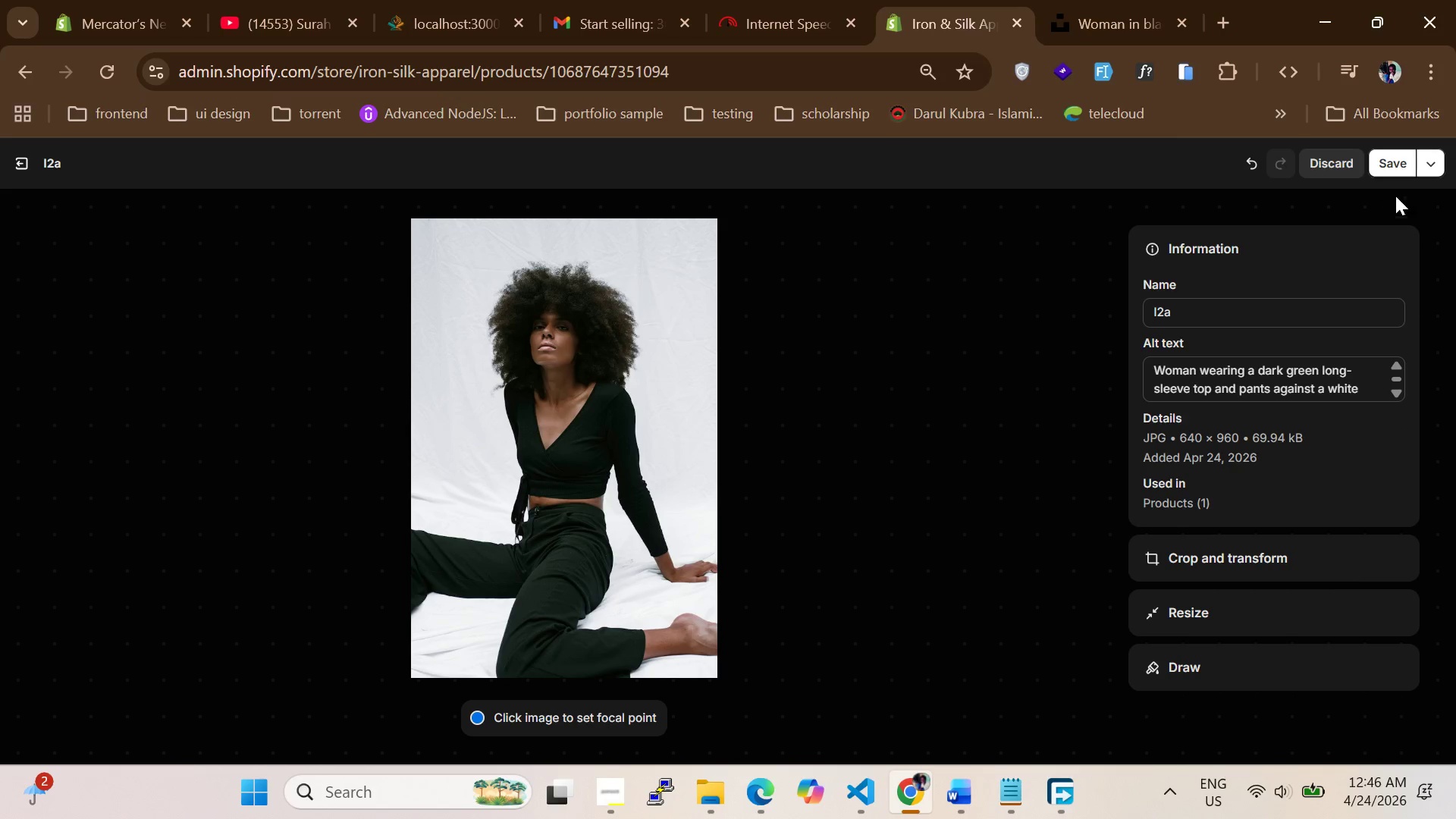 
left_click([1395, 159])
 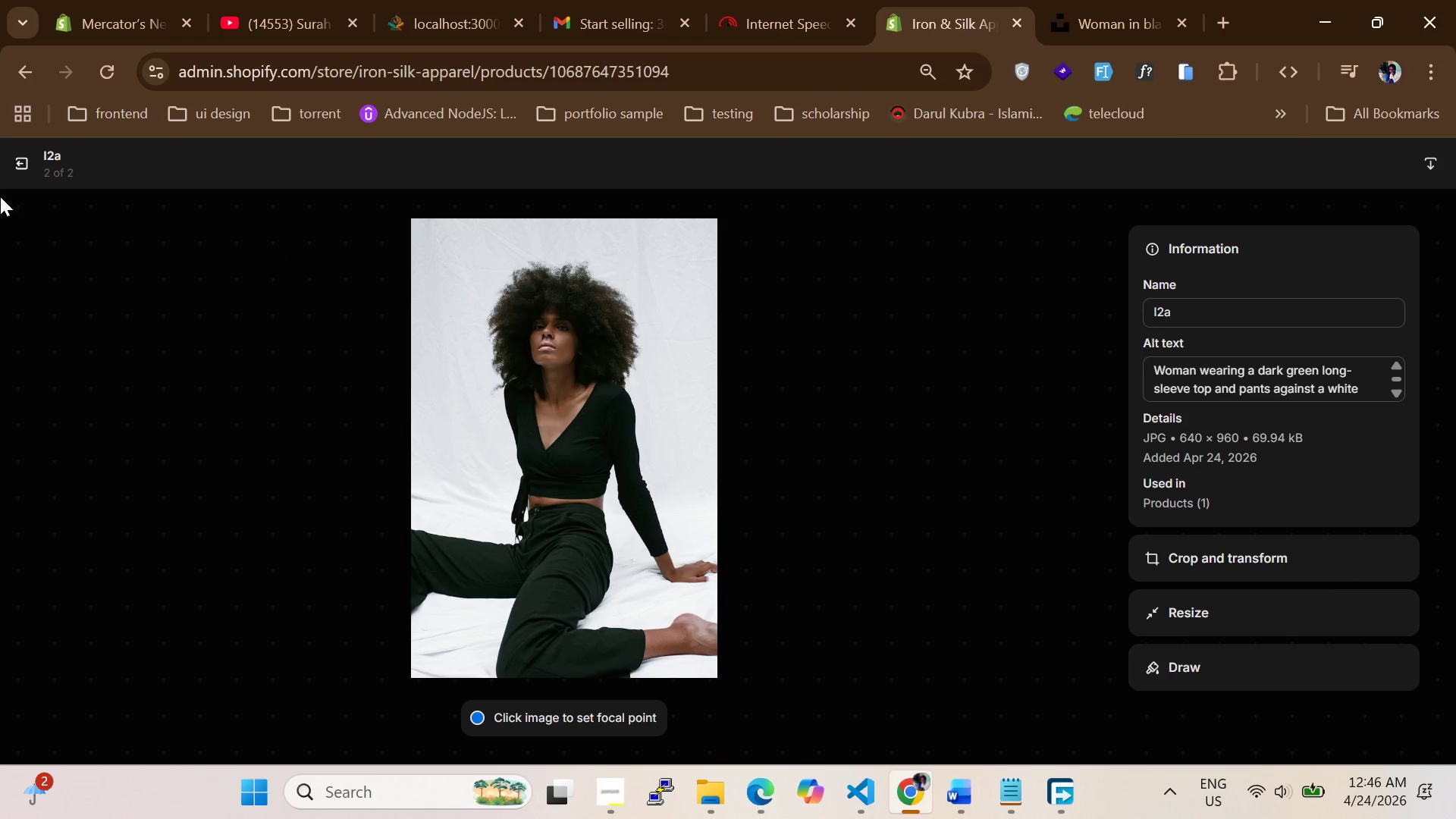 
wait(7.42)
 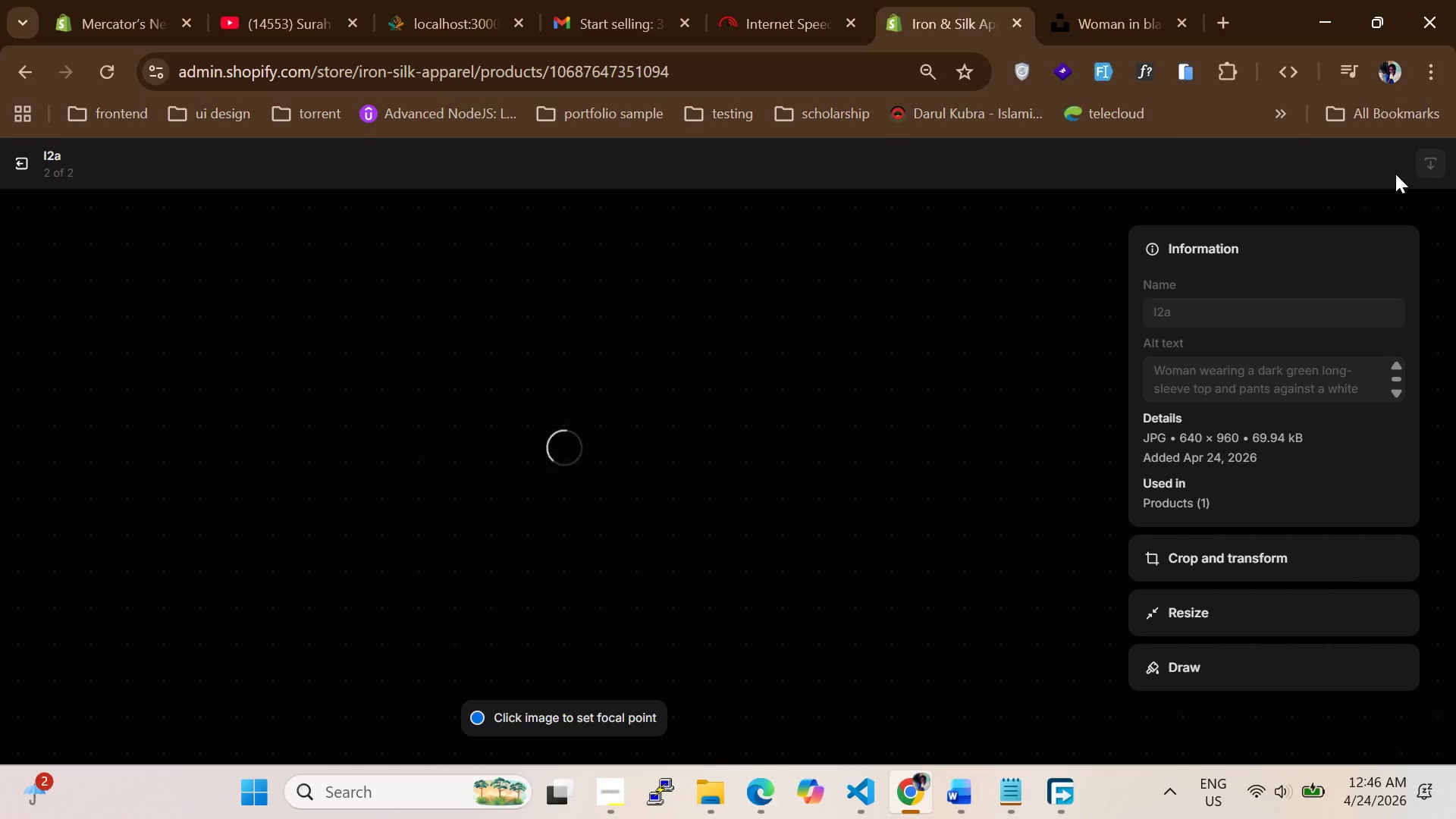 
scroll: coordinate [590, 451], scroll_direction: down, amount: 11.0
 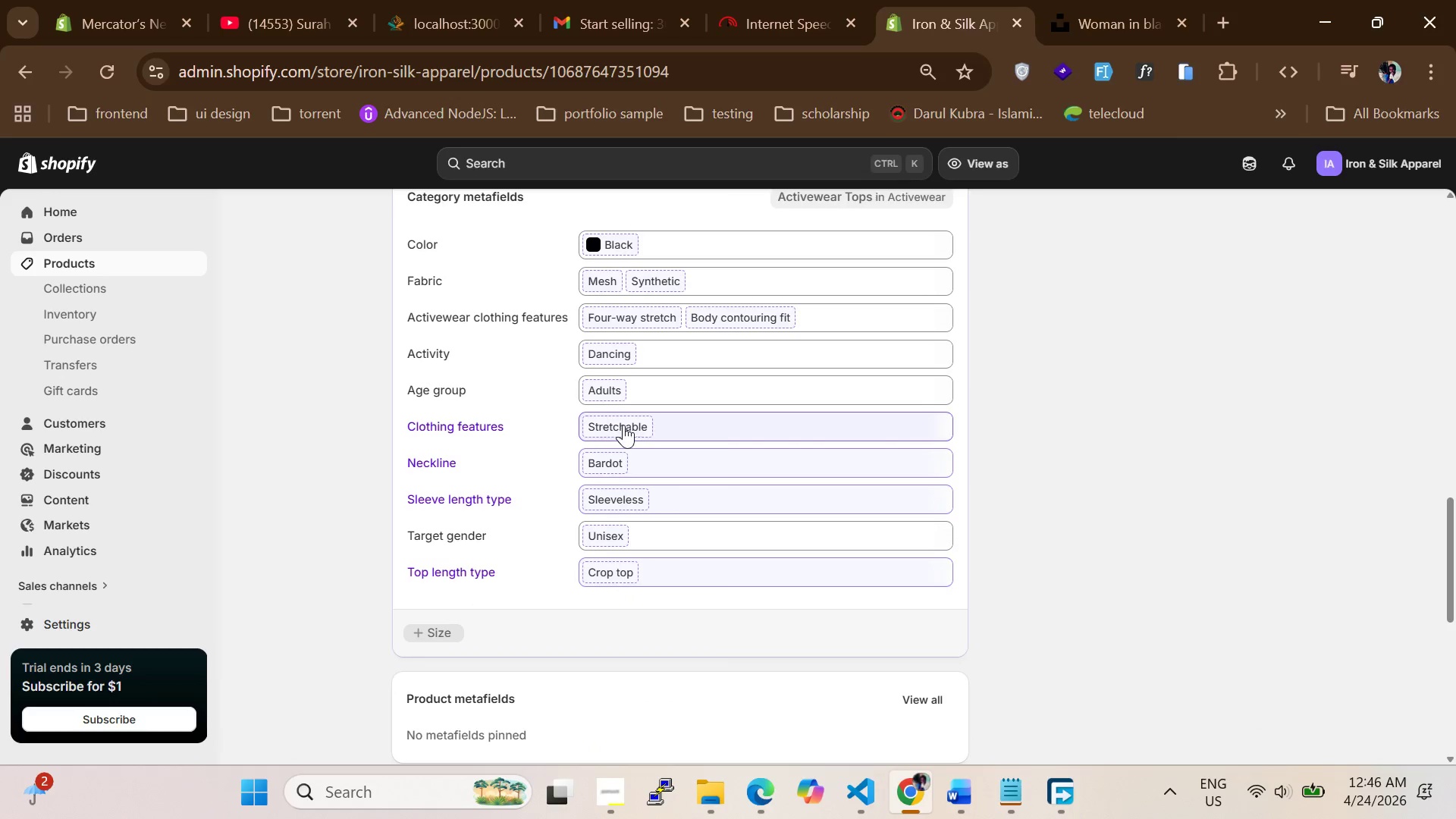 
scroll: coordinate [628, 422], scroll_direction: up, amount: 1.0
 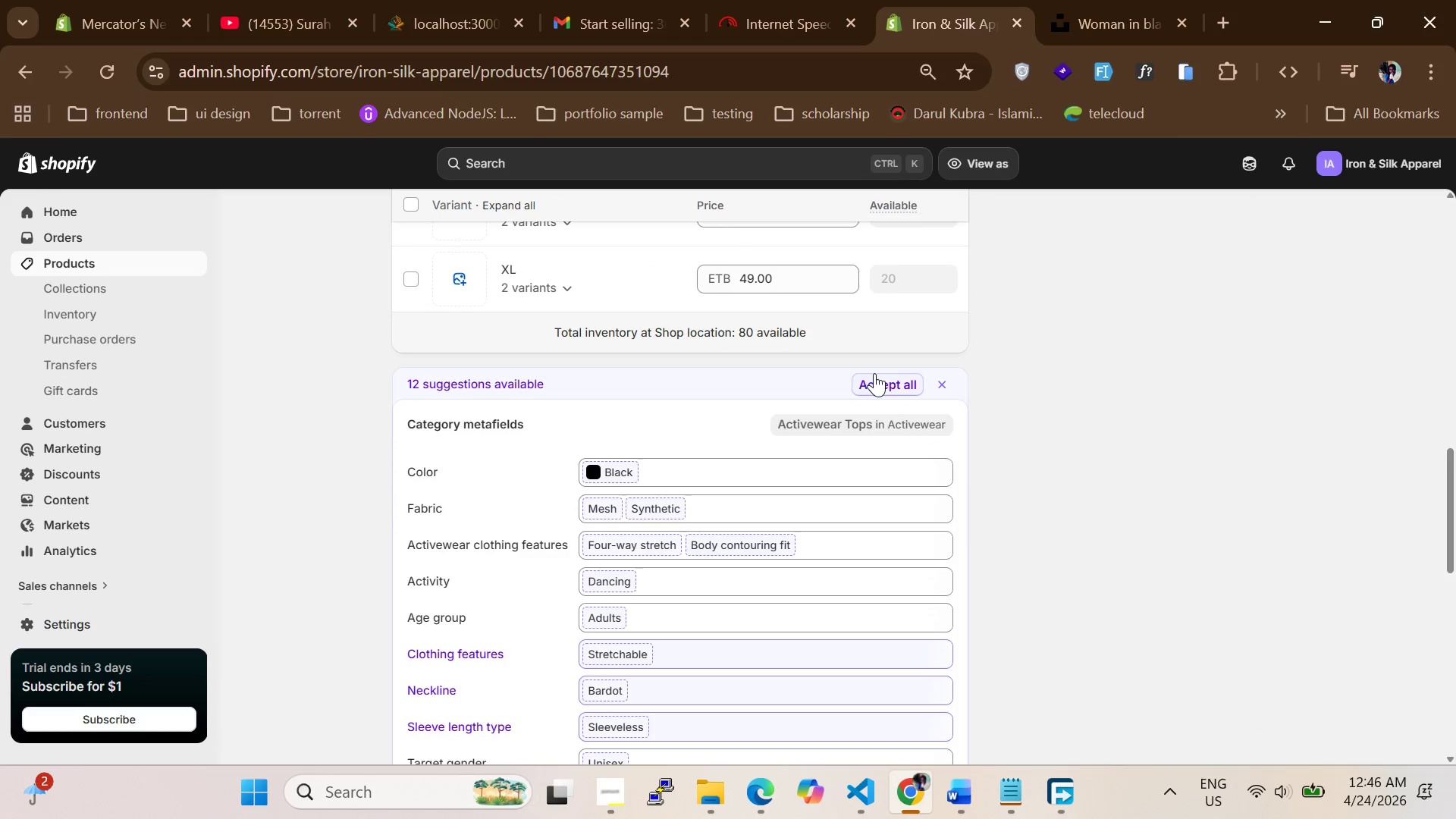 
left_click([877, 377])
 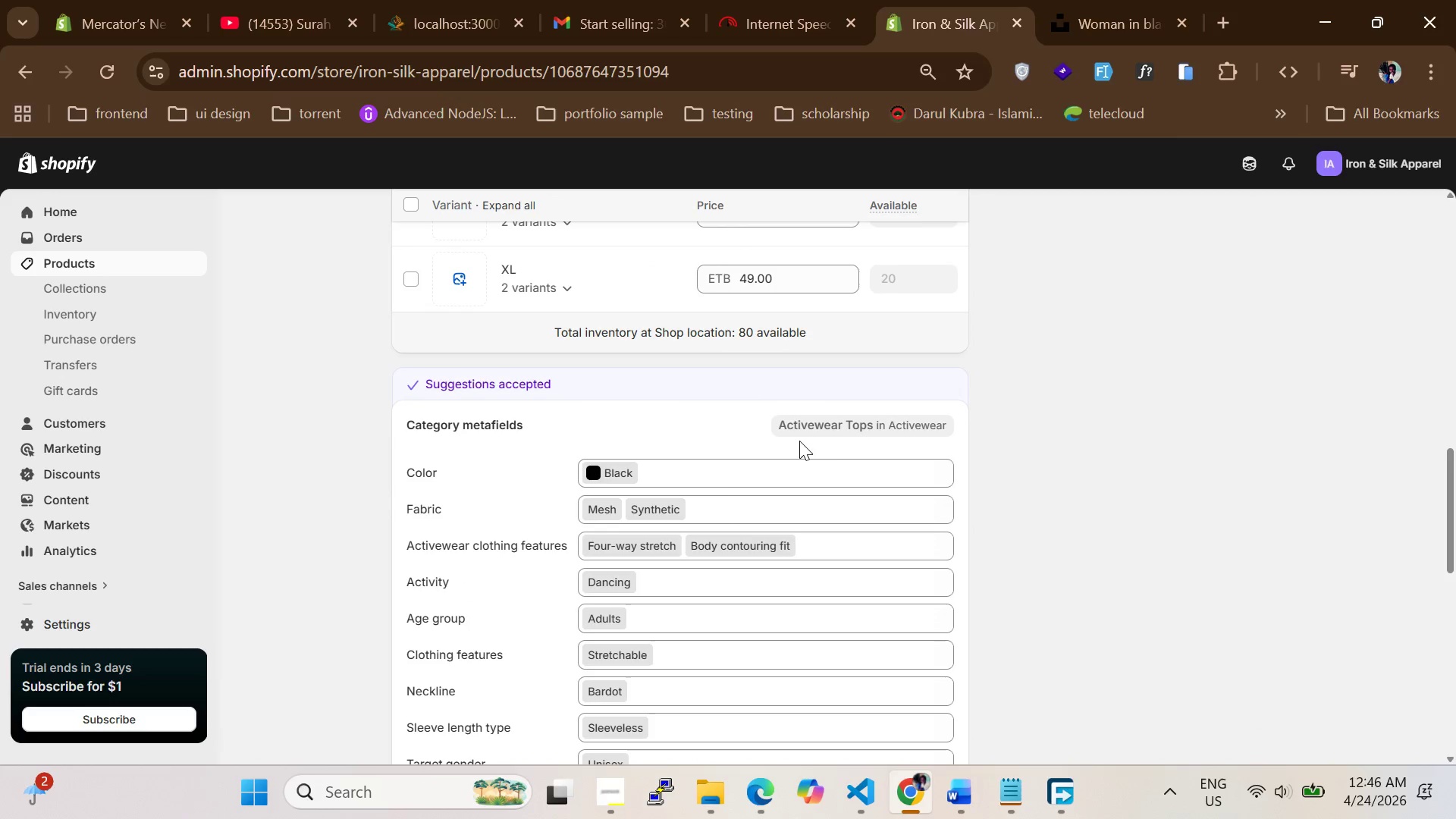 
scroll: coordinate [864, 328], scroll_direction: down, amount: 8.0
 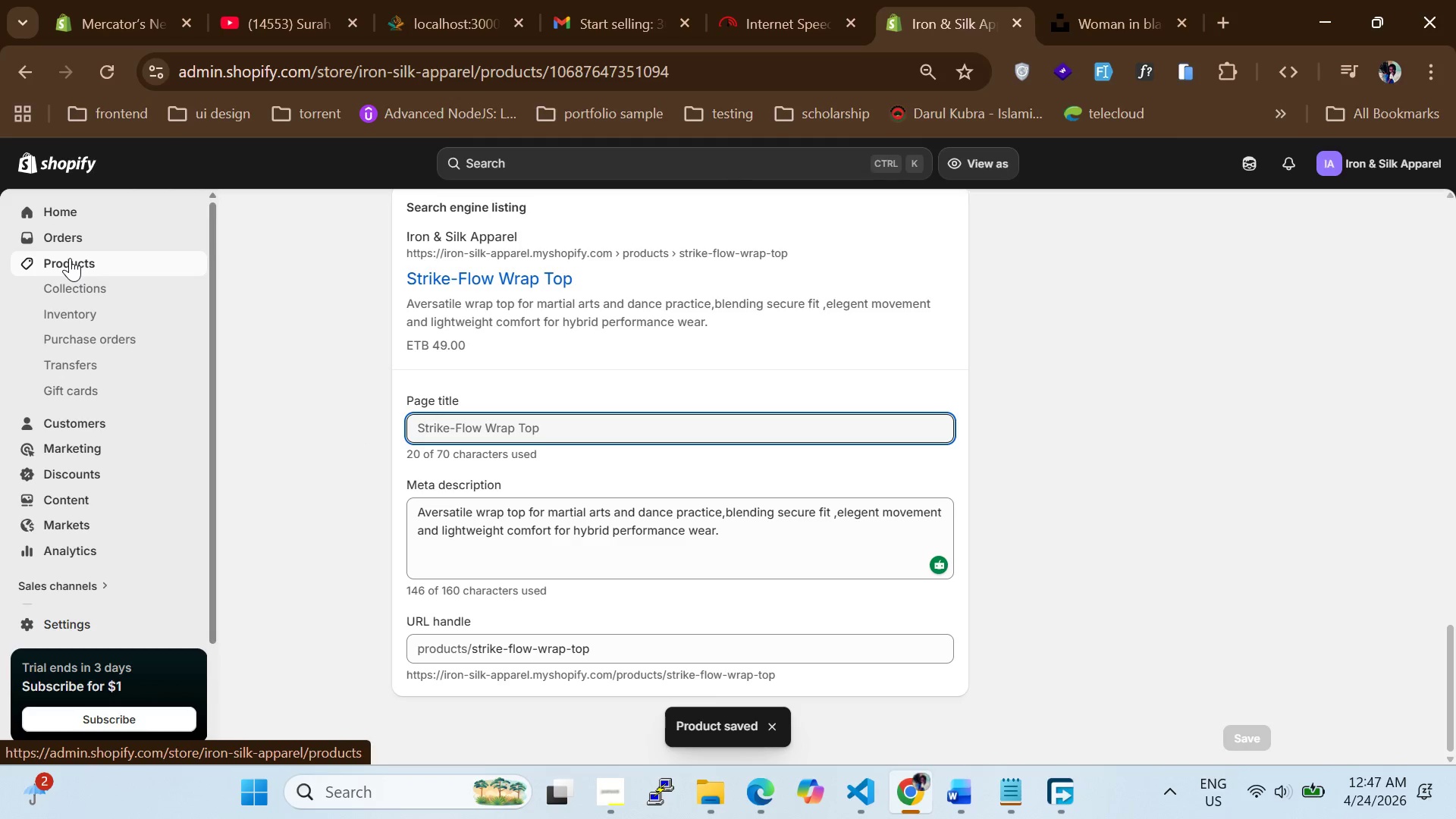 
wait(14.98)
 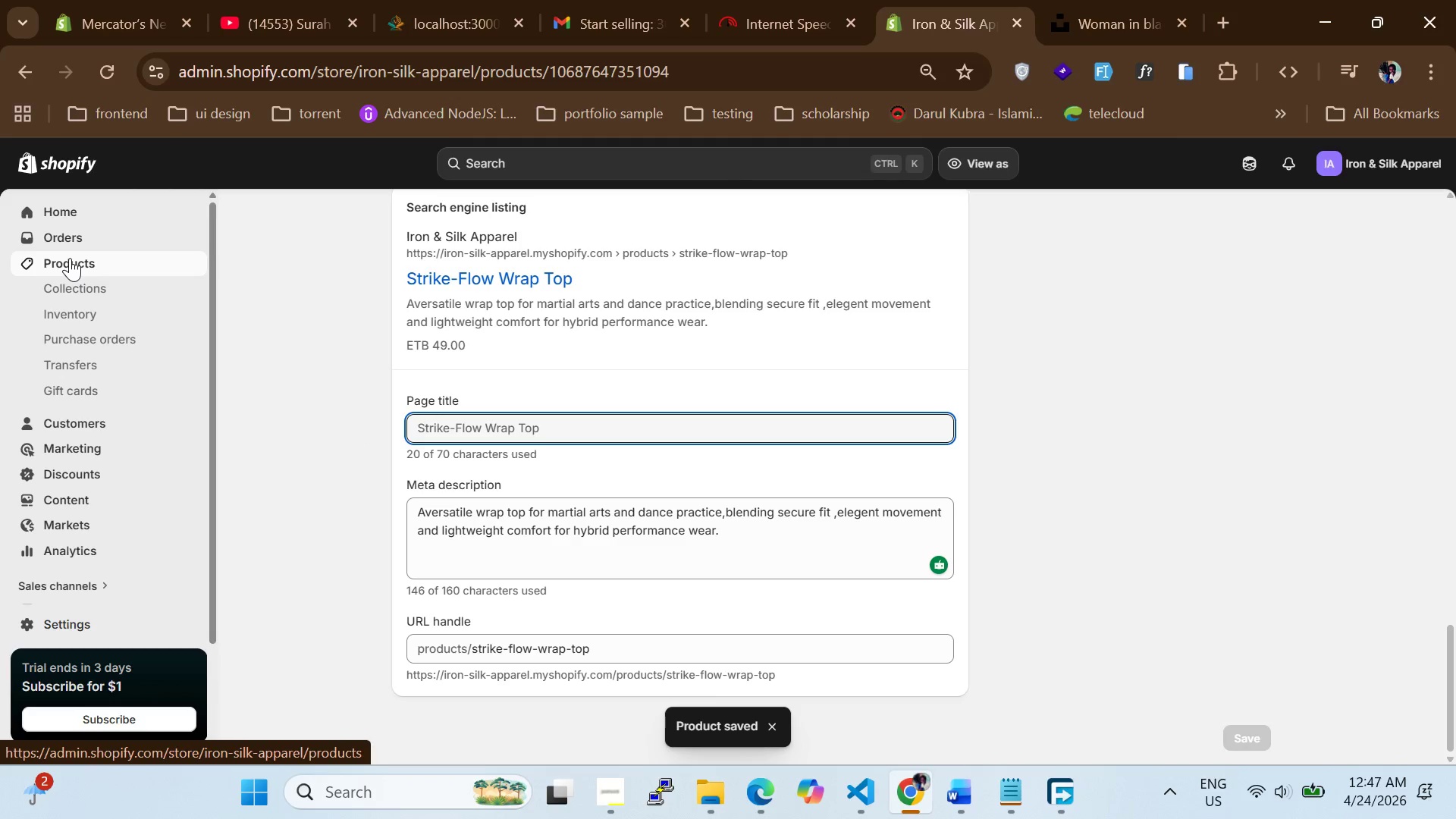 
left_click([71, 268])
 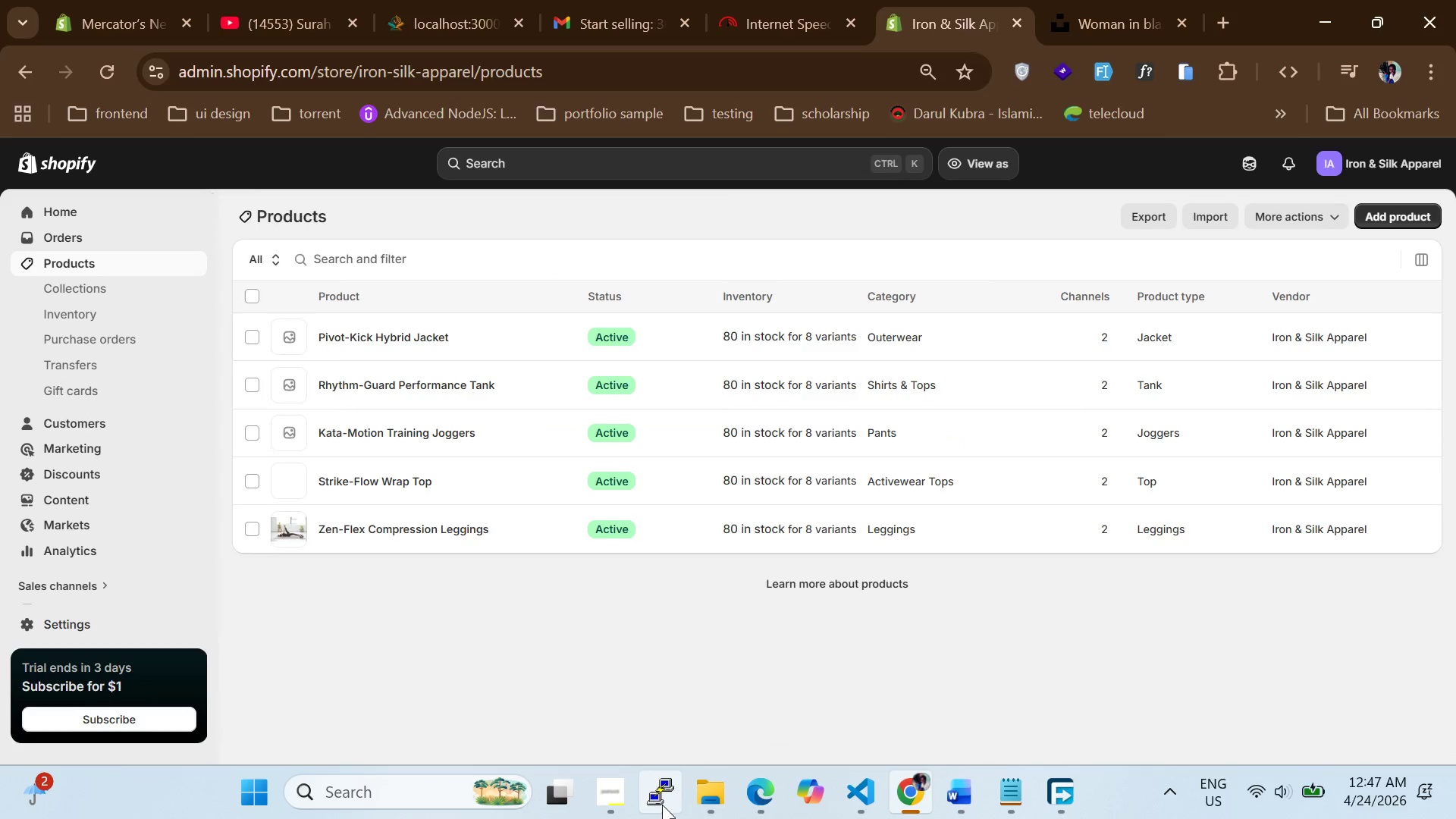 
left_click([617, 817])